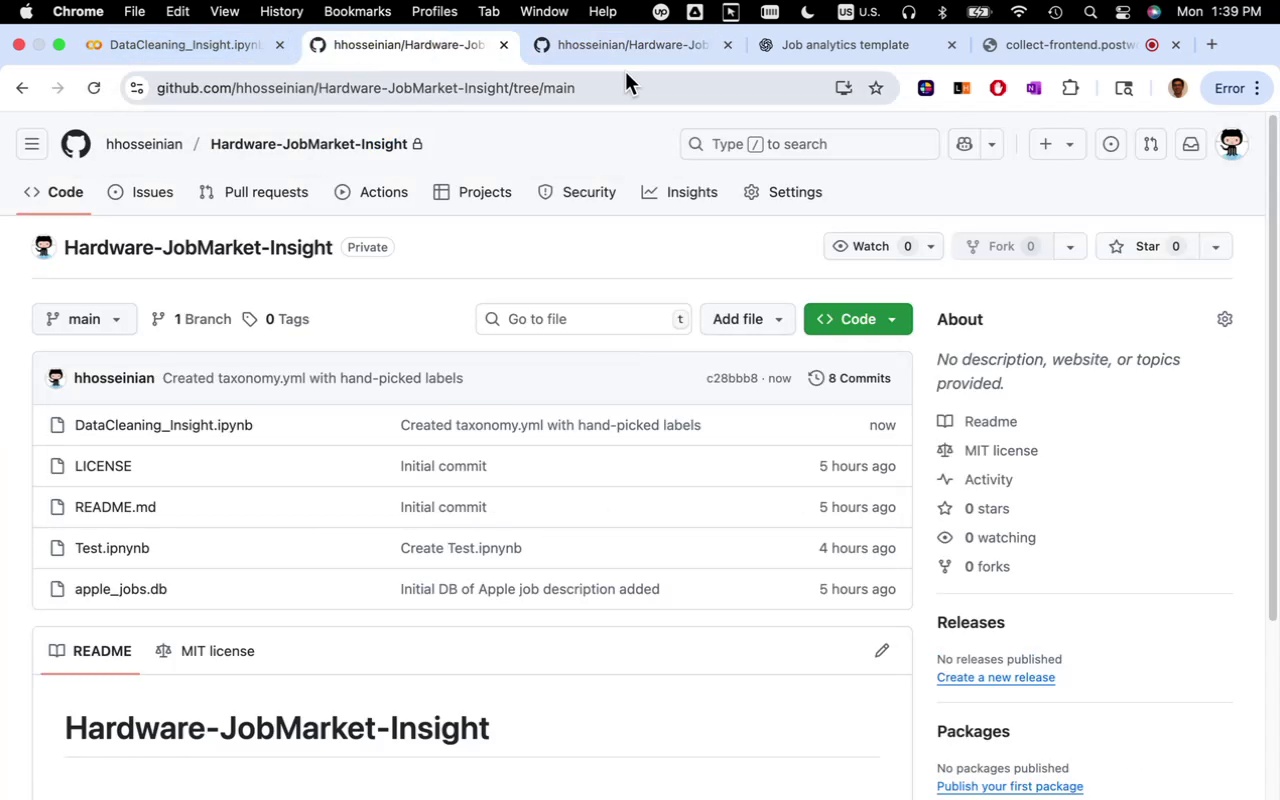 
left_click([629, 51])
 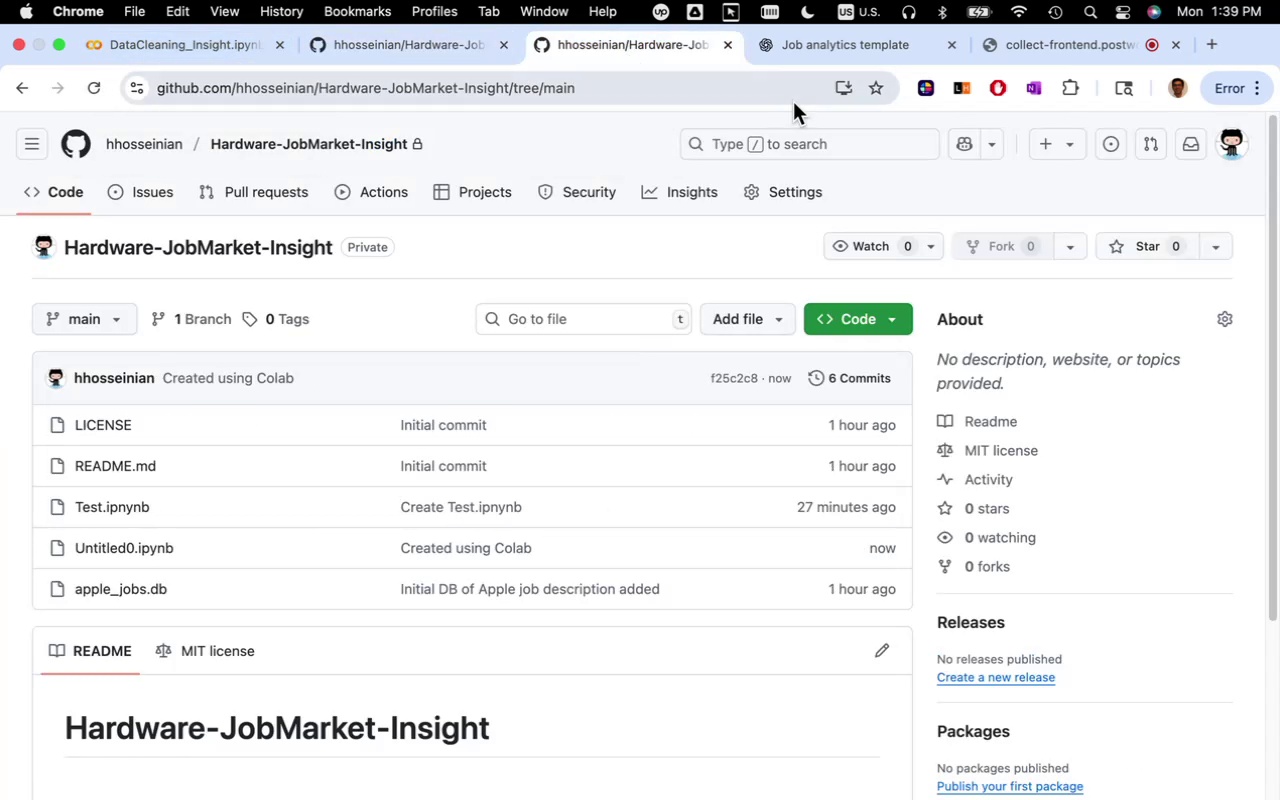 
mouse_move([800, 48])
 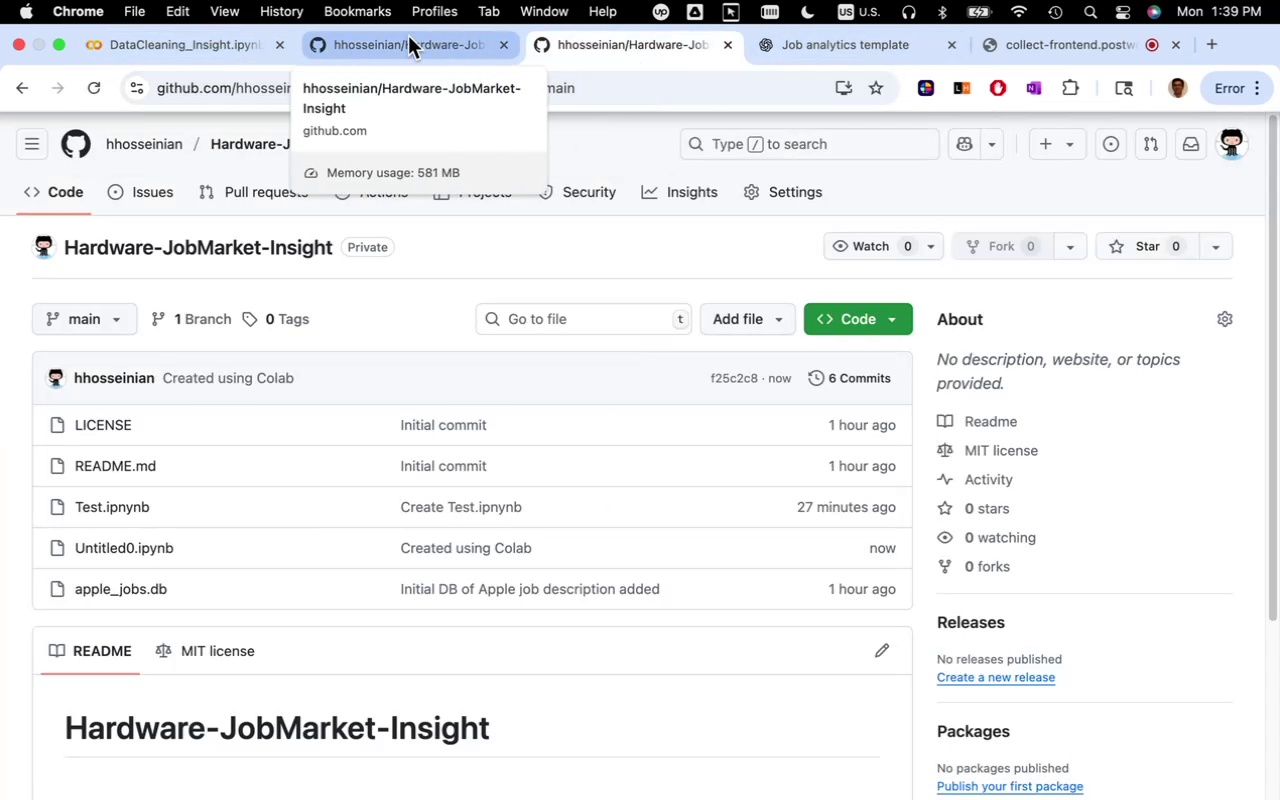 
left_click([408, 36])
 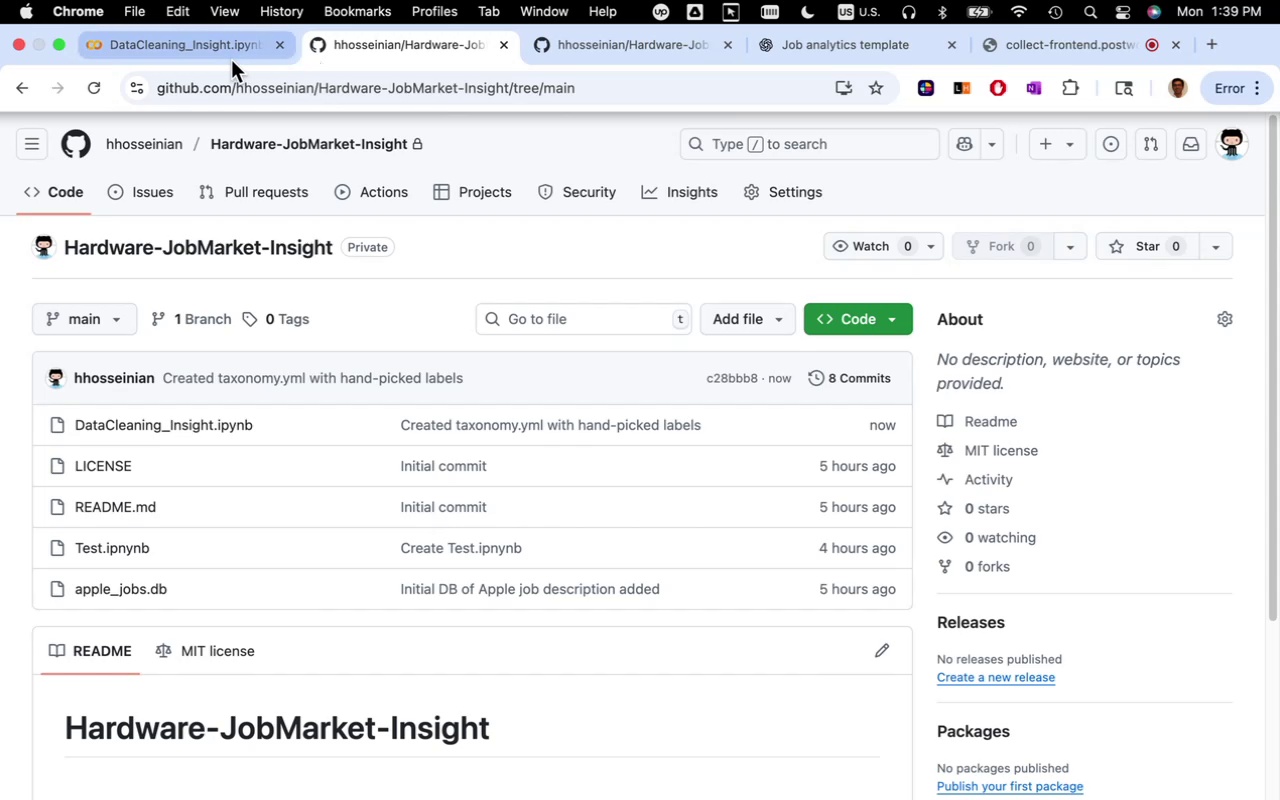 
left_click([232, 51])
 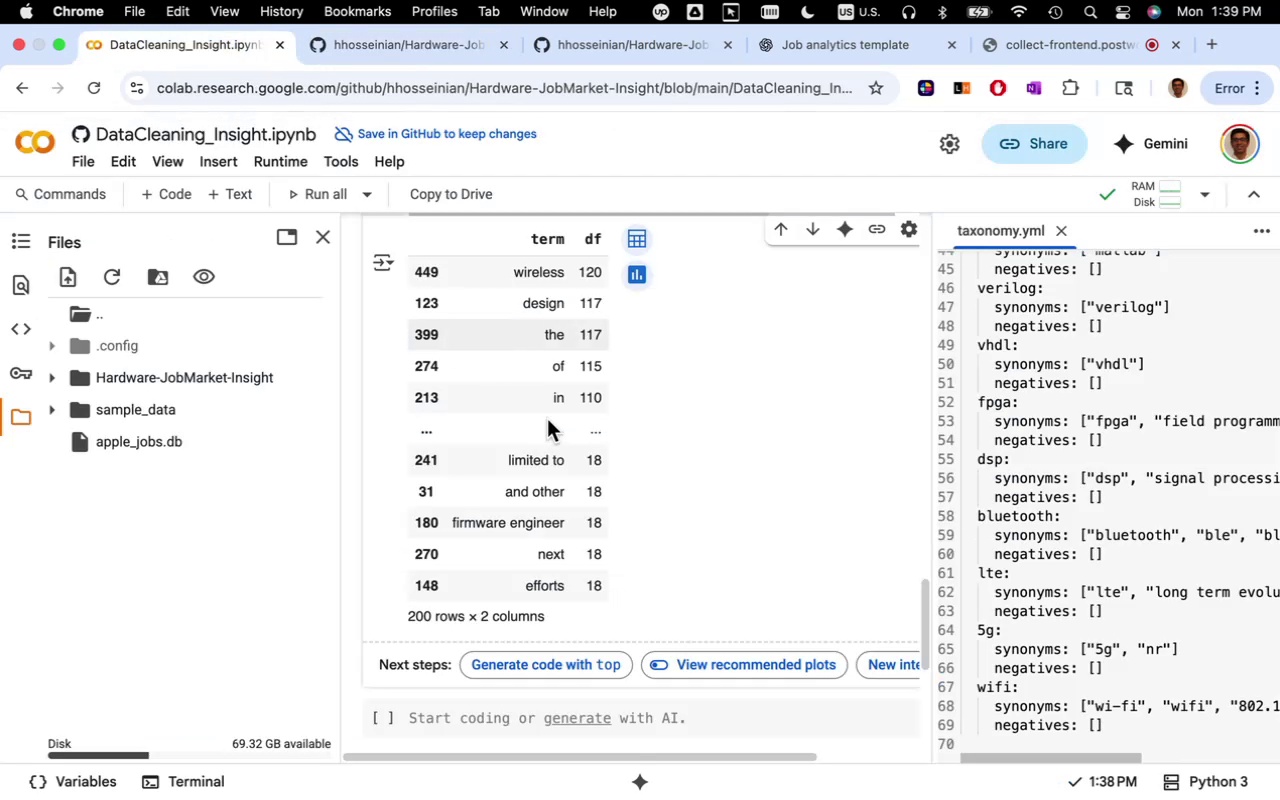 
scroll: coordinate [592, 501], scroll_direction: up, amount: 40.0
 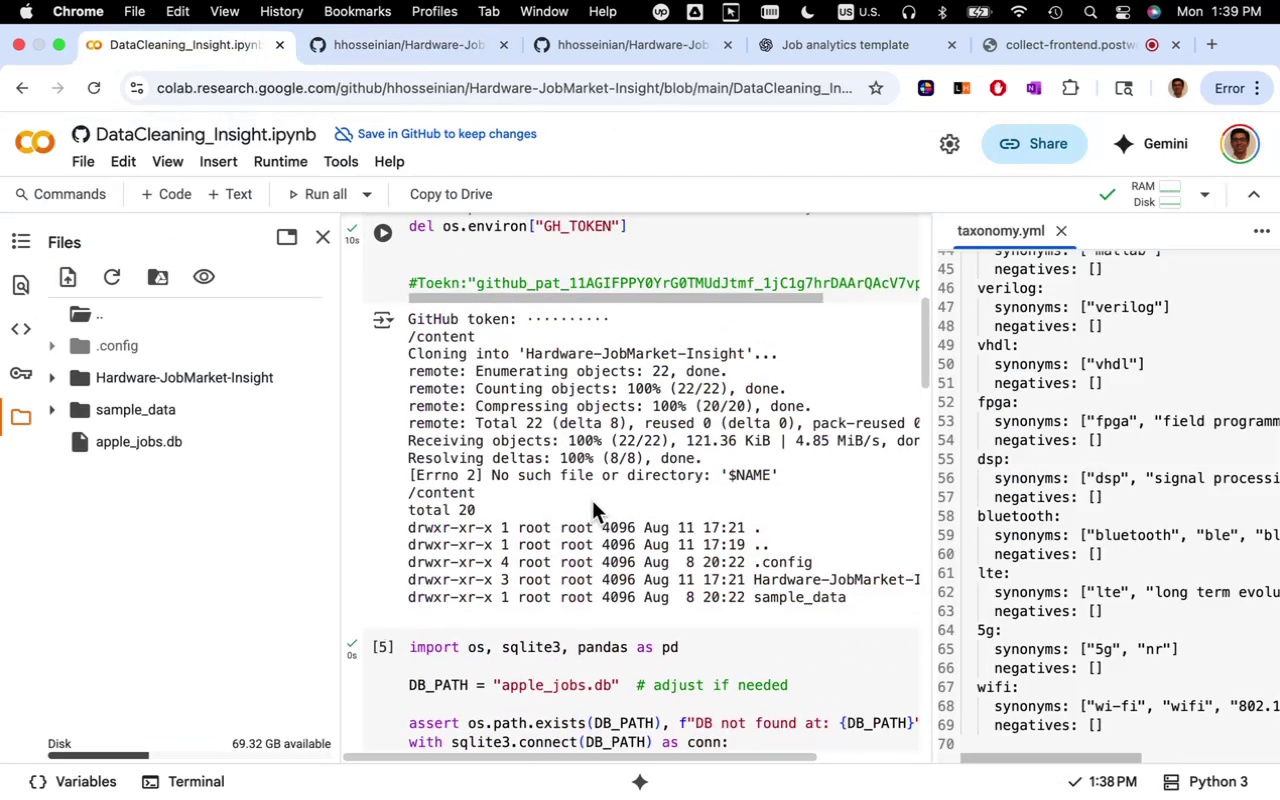 
scroll: coordinate [594, 498], scroll_direction: down, amount: 9.0
 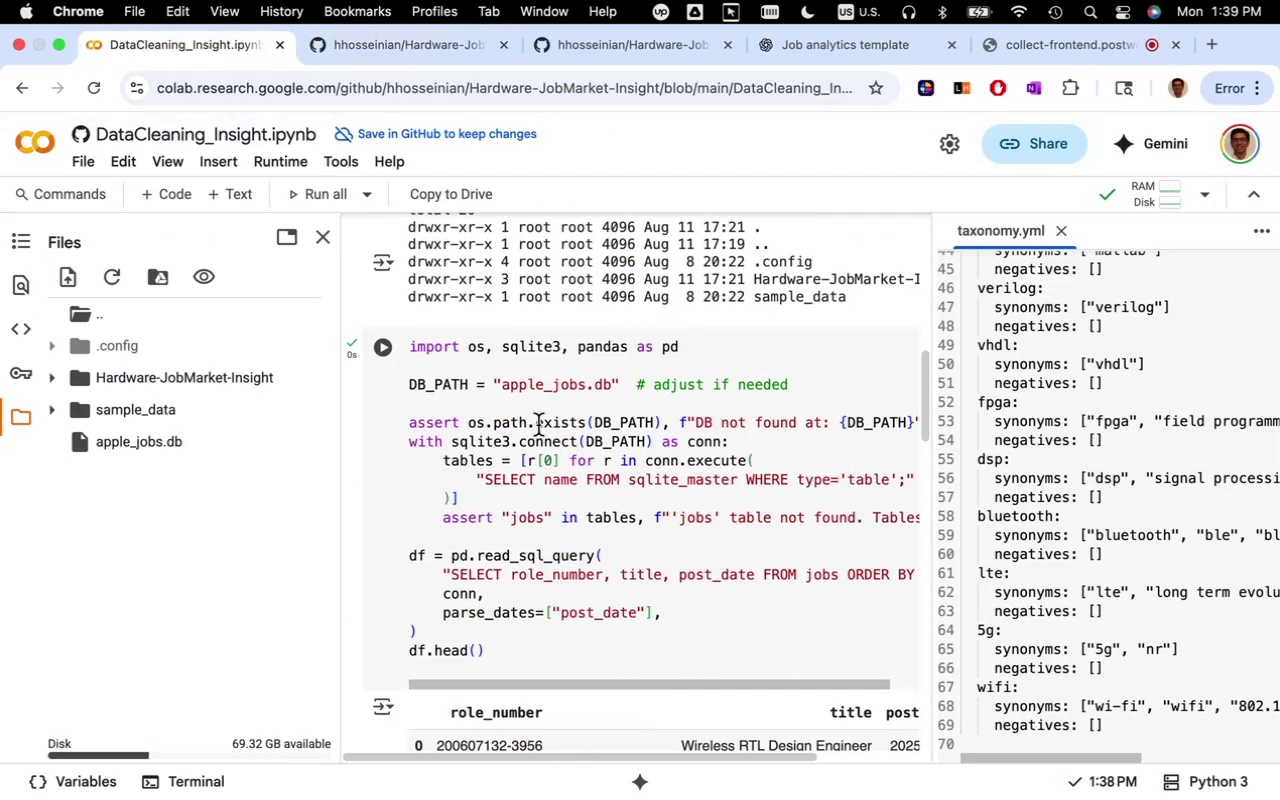 
mouse_move([508, 386])
 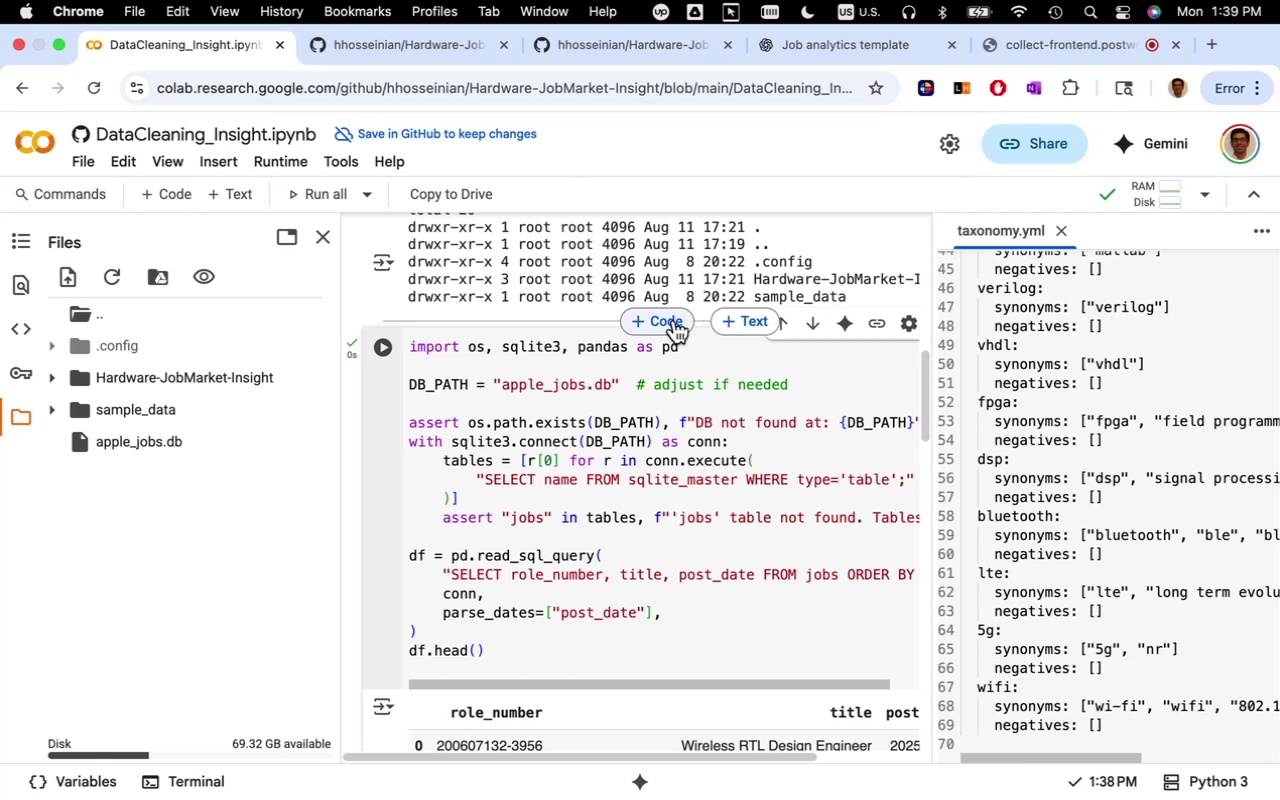 
left_click([725, 328])
 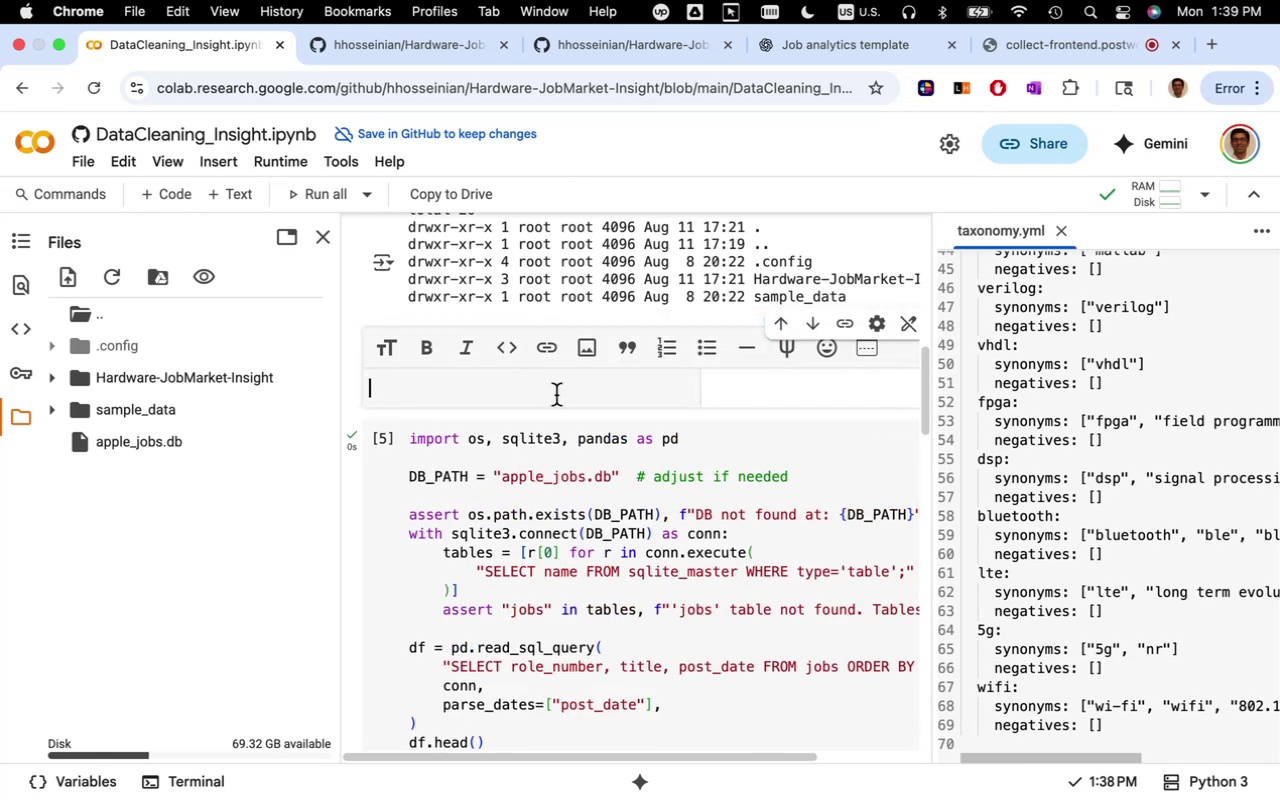 
type(Mine Keywords from data )
key(Backspace)
type(base and update taxonomy.yml)
 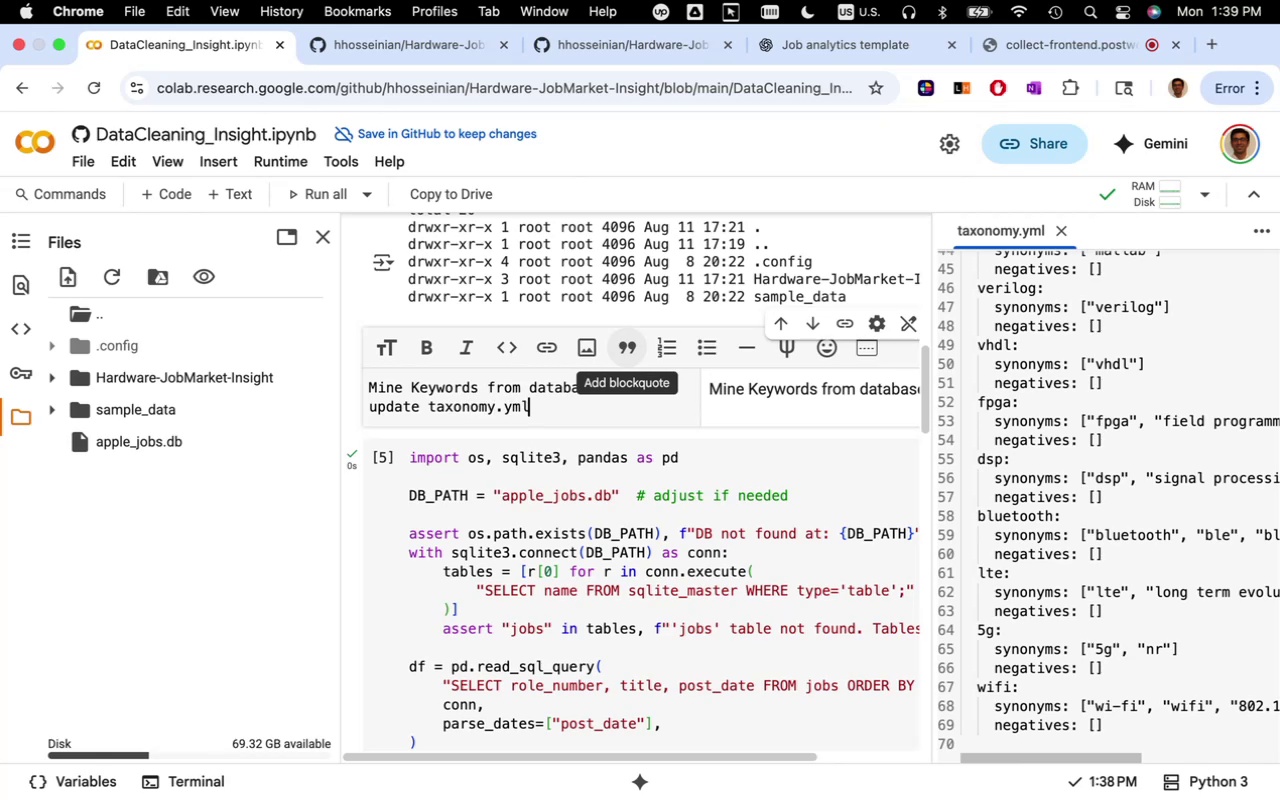 
left_click([632, 422])
 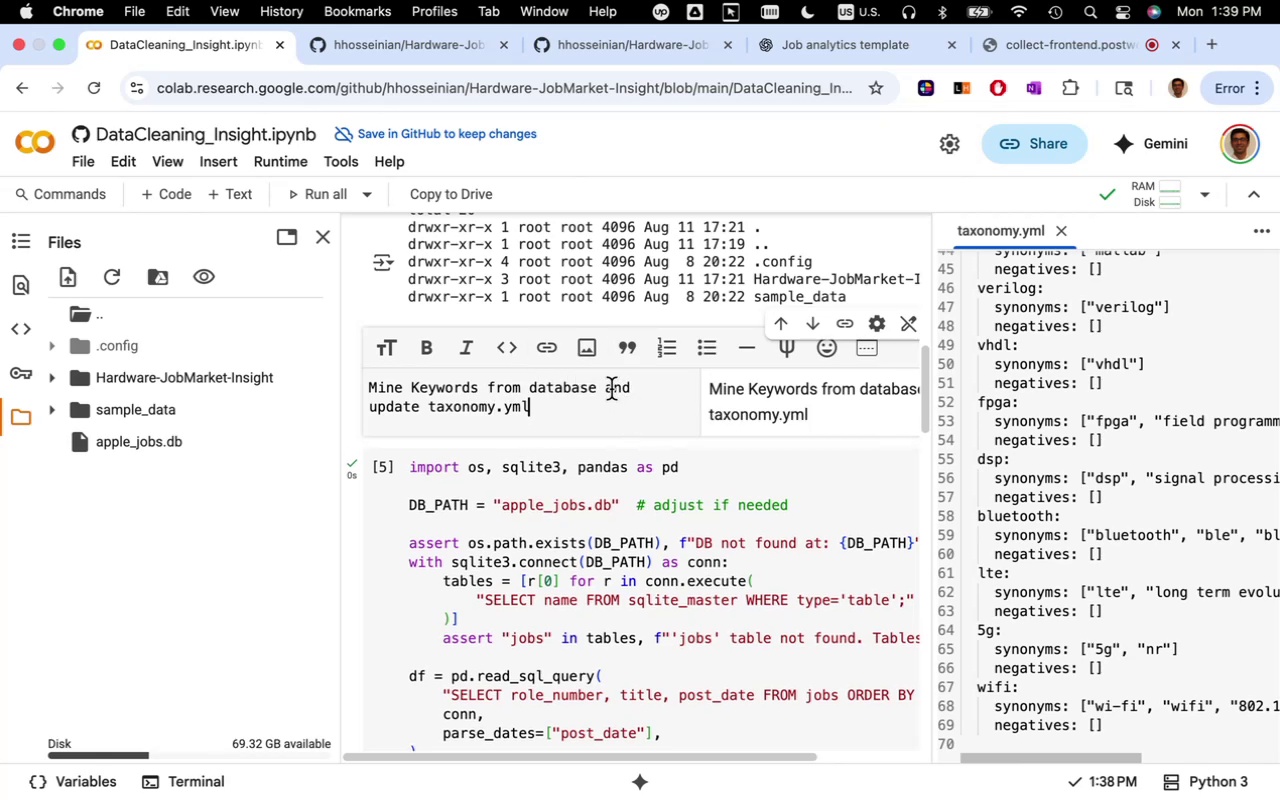 
left_click_drag(start_coordinate=[606, 389], to_coordinate=[630, 388])
 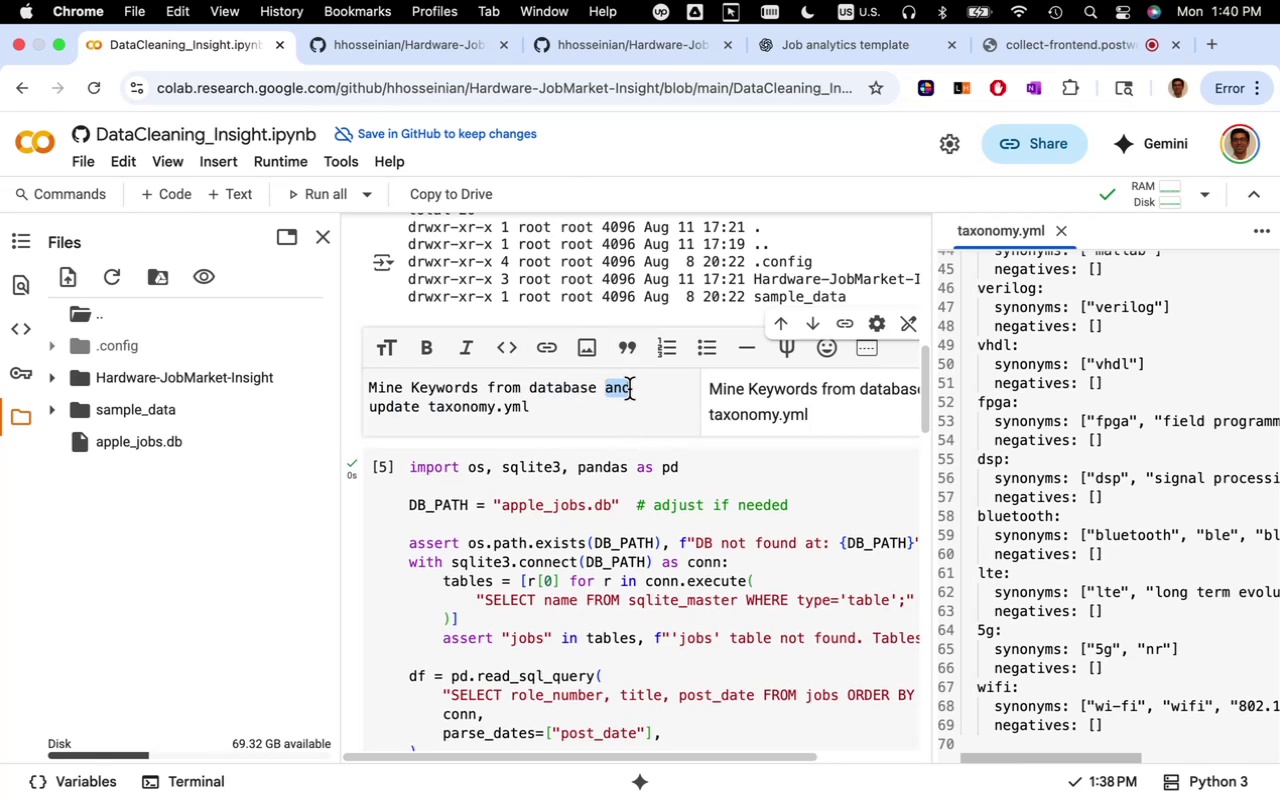 
type(fori)
key(Backspace)
key(Backspace)
type(ing)
 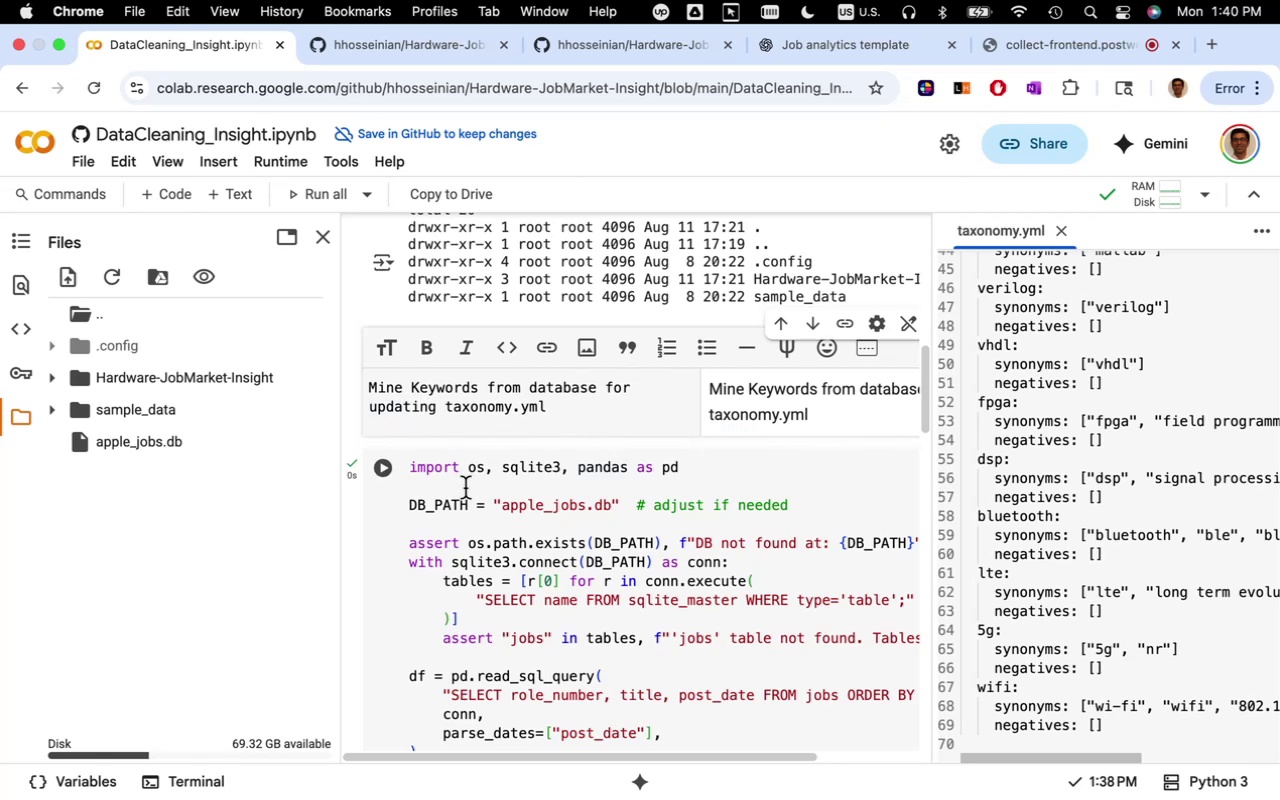 
left_click([465, 488])
 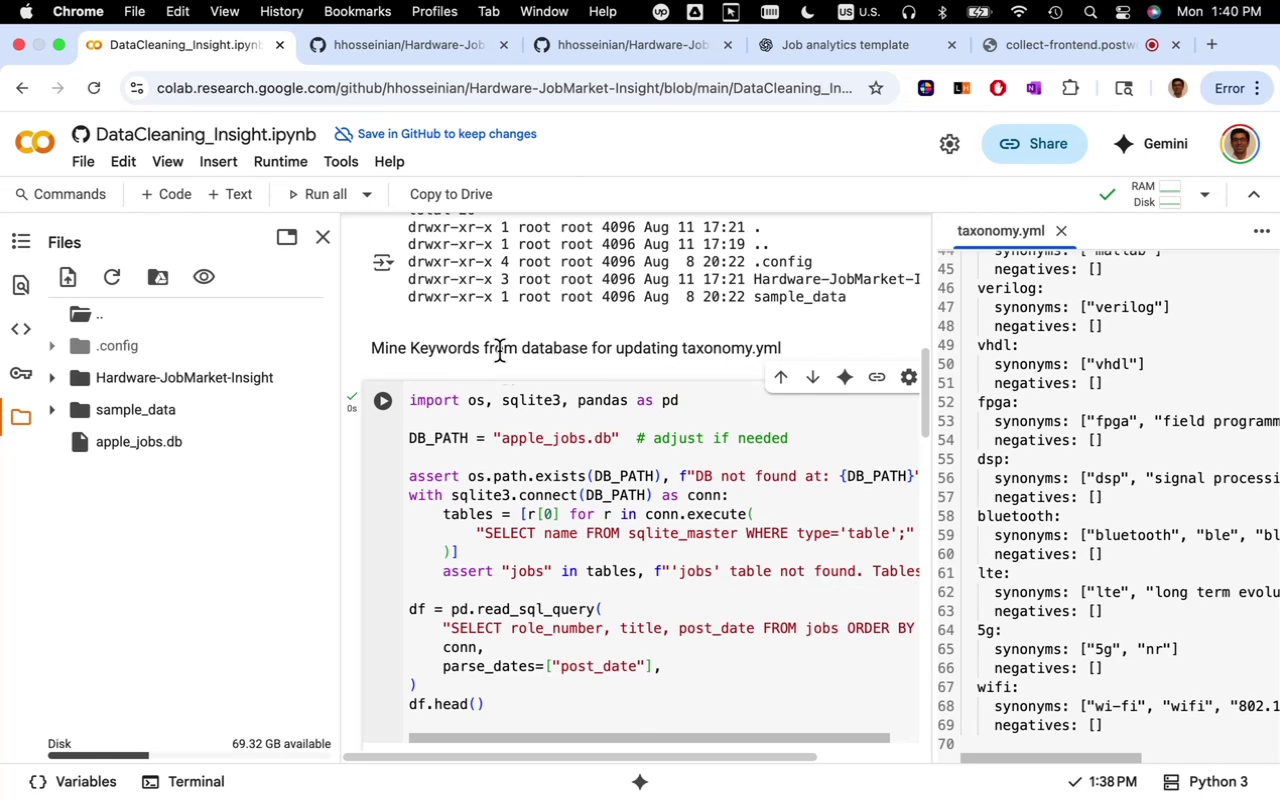 
double_click([500, 349])
 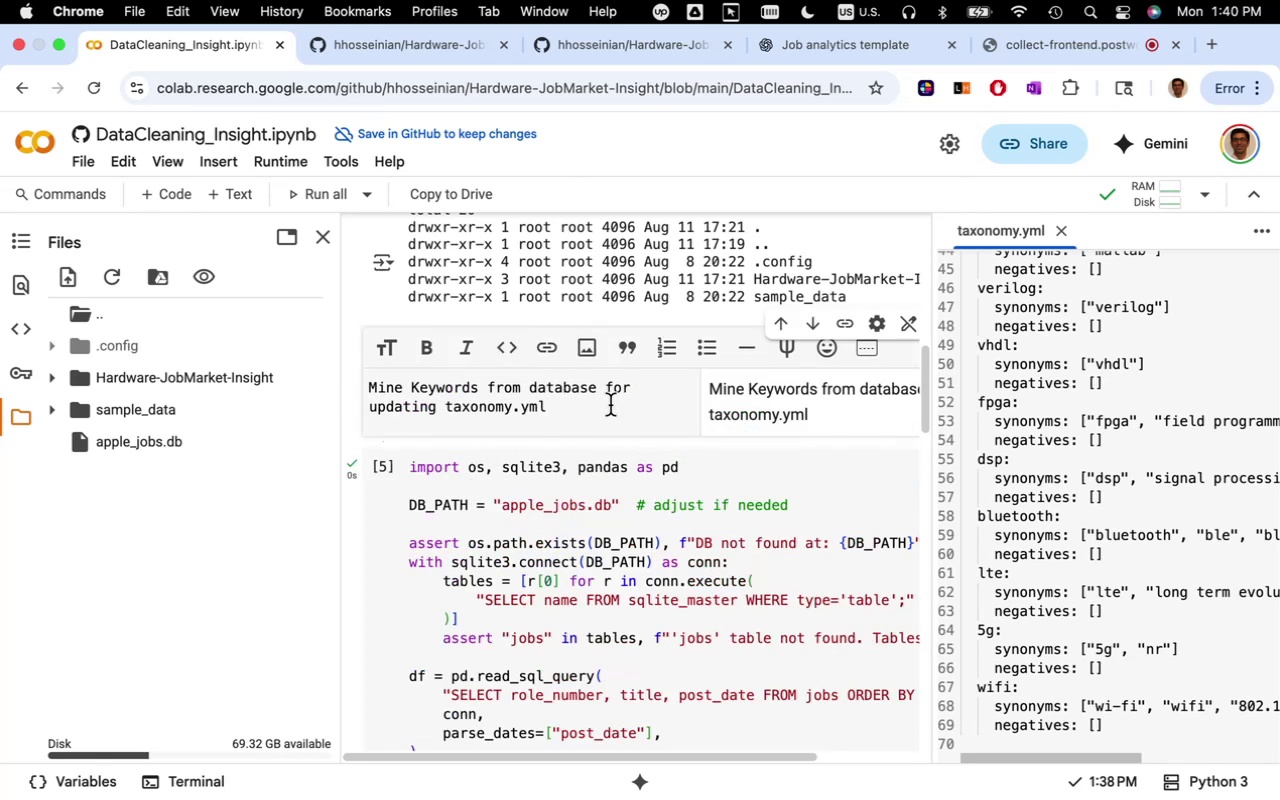 
key(Meta+CommandLeft)
 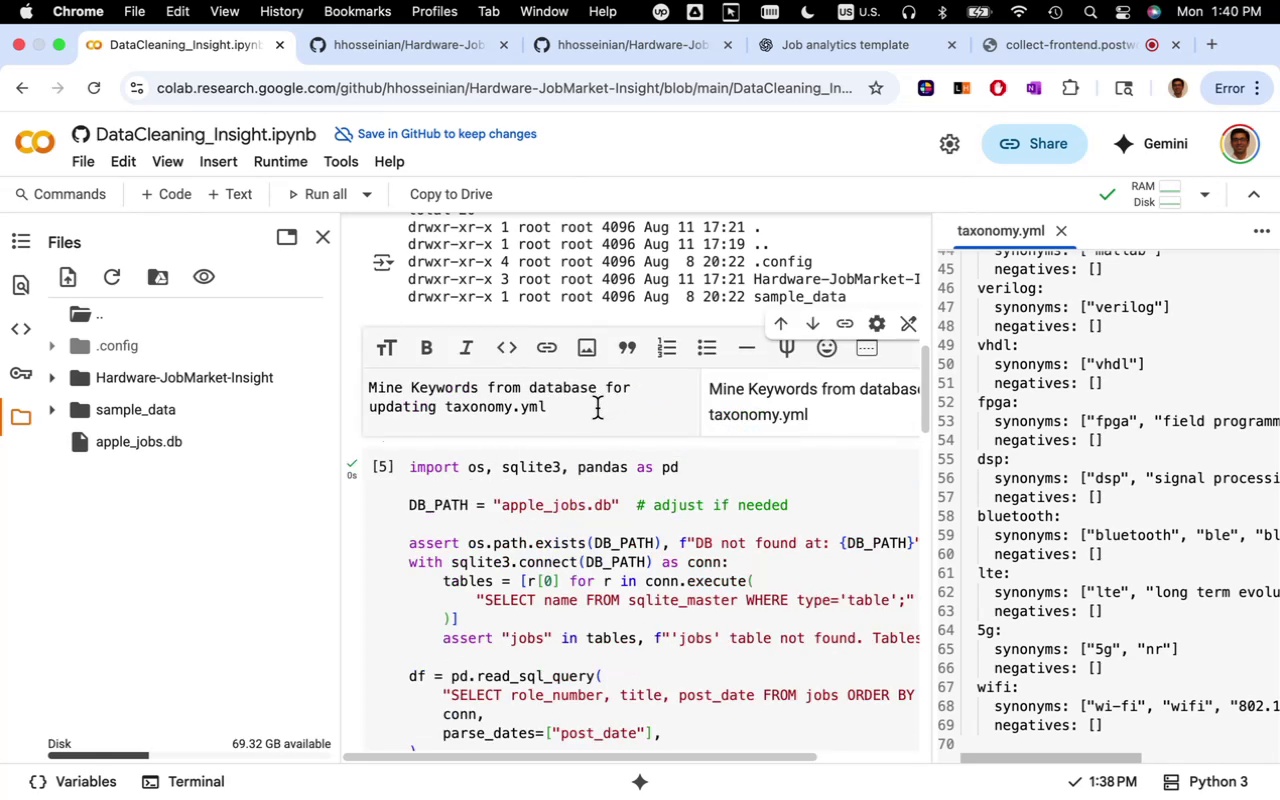 
key(Meta+A)
 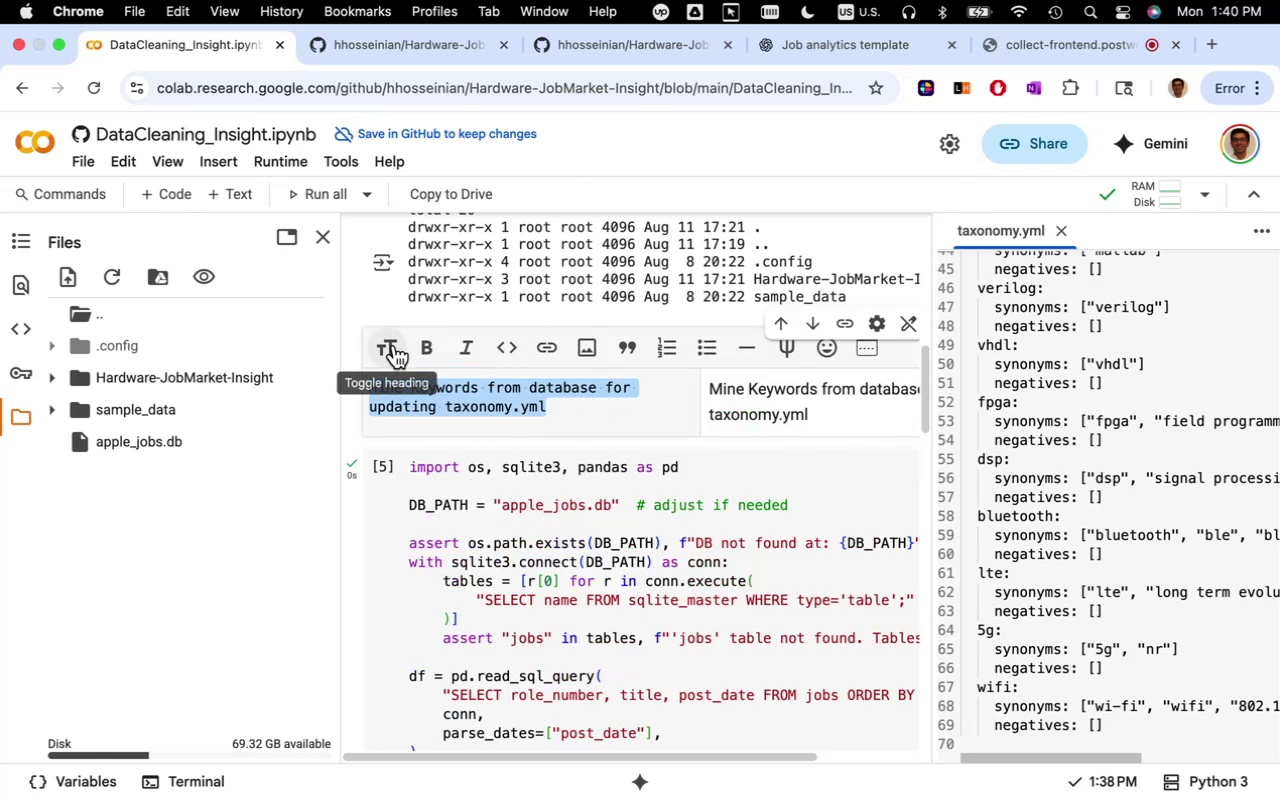 
left_click([394, 345])
 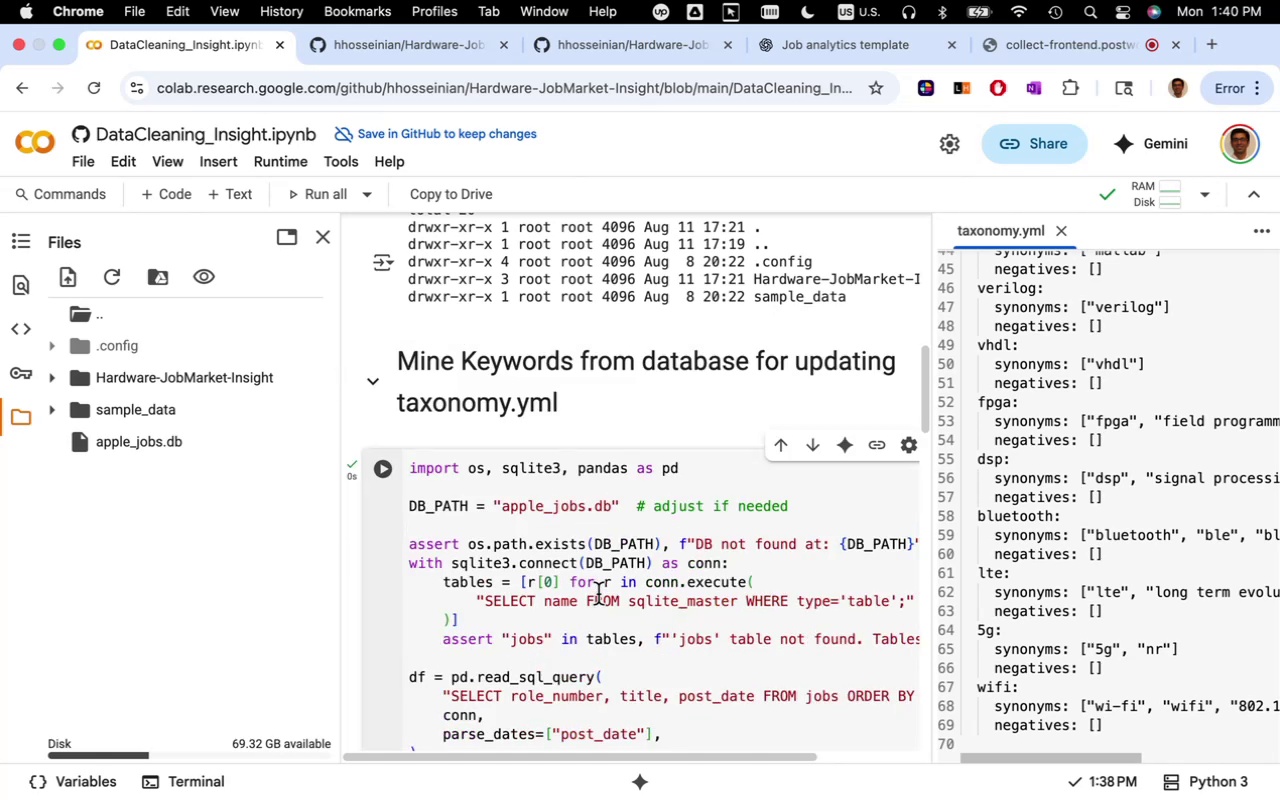 
scroll: coordinate [581, 543], scroll_direction: down, amount: 36.0
 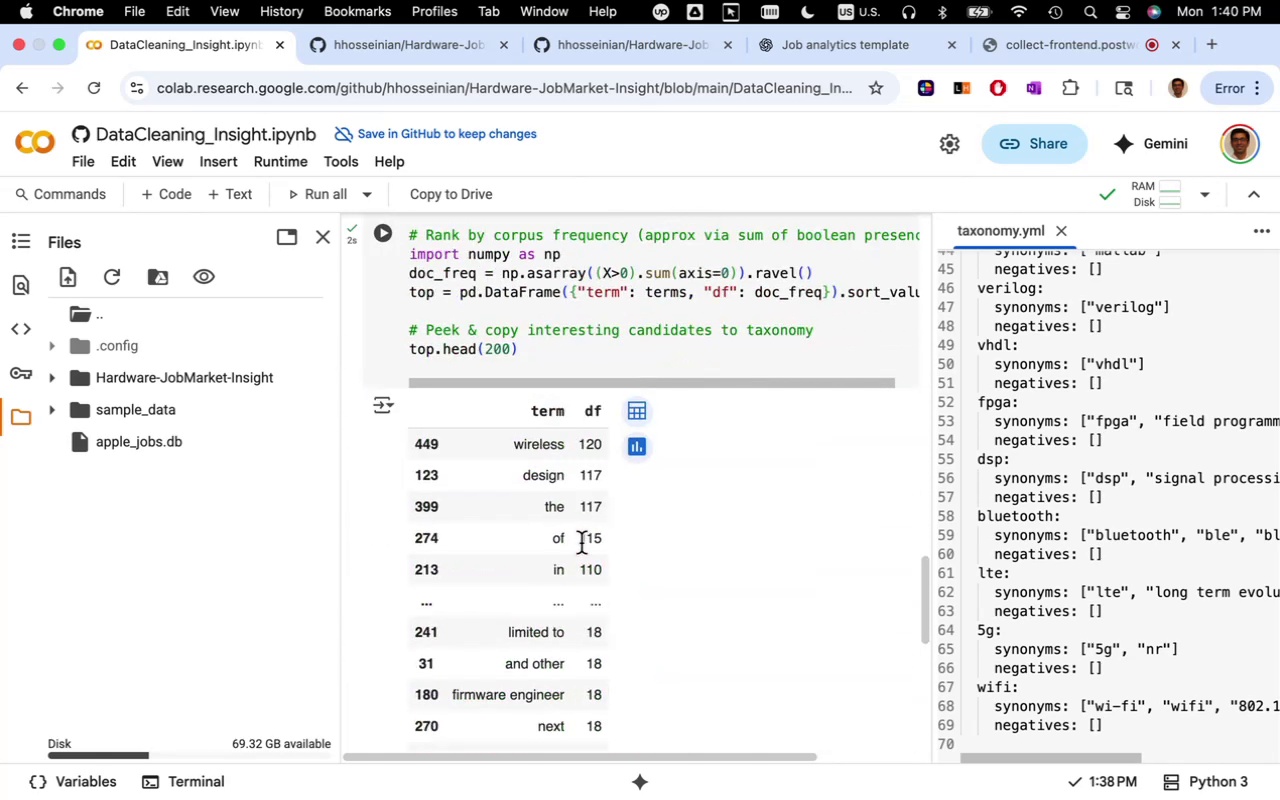 
scroll: coordinate [581, 543], scroll_direction: up, amount: 16.0
 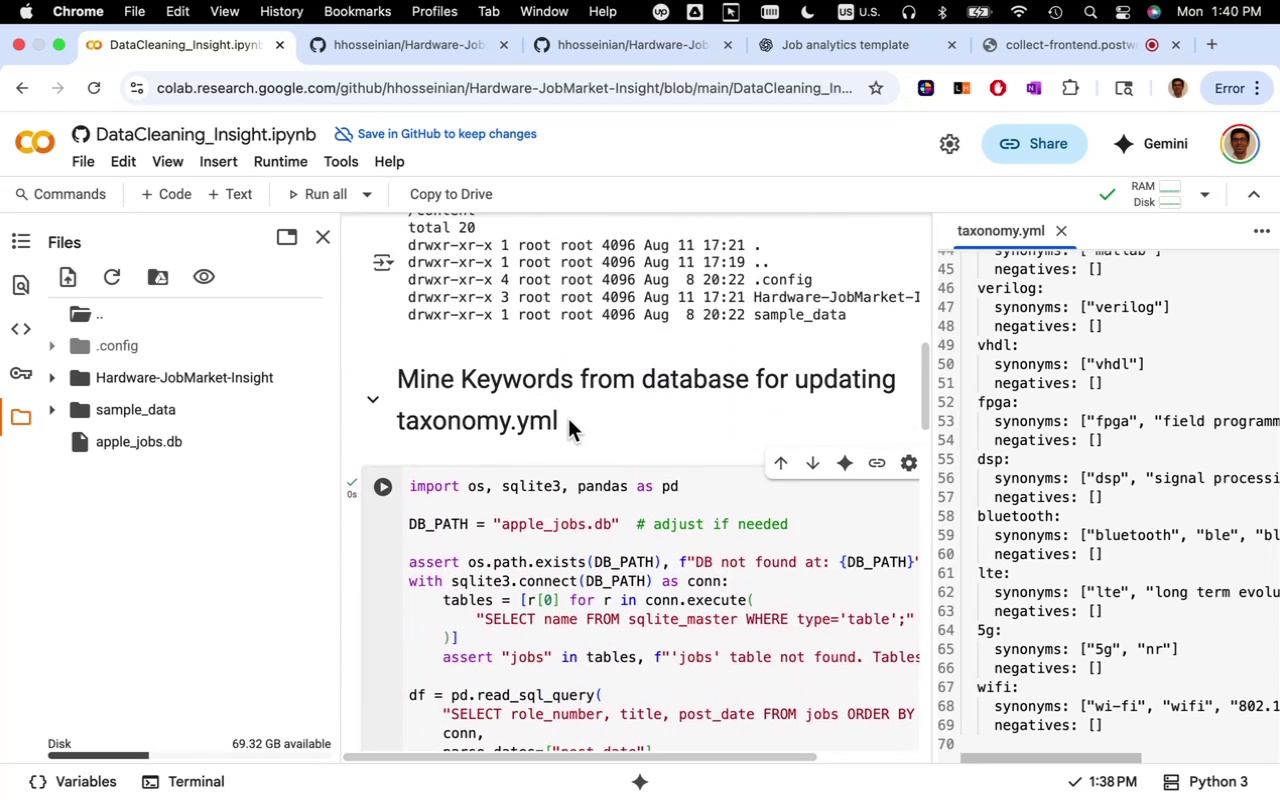 
double_click([568, 419])
 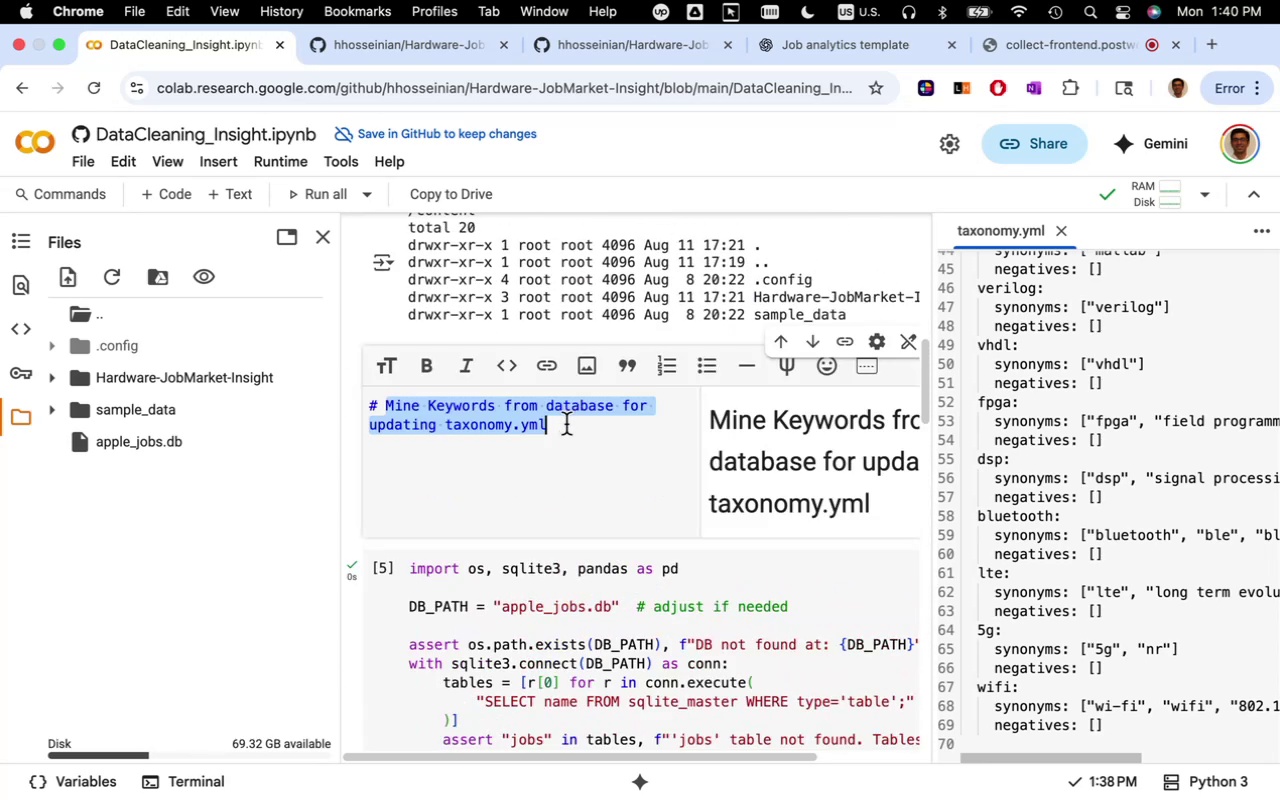 
key(Meta+X)
 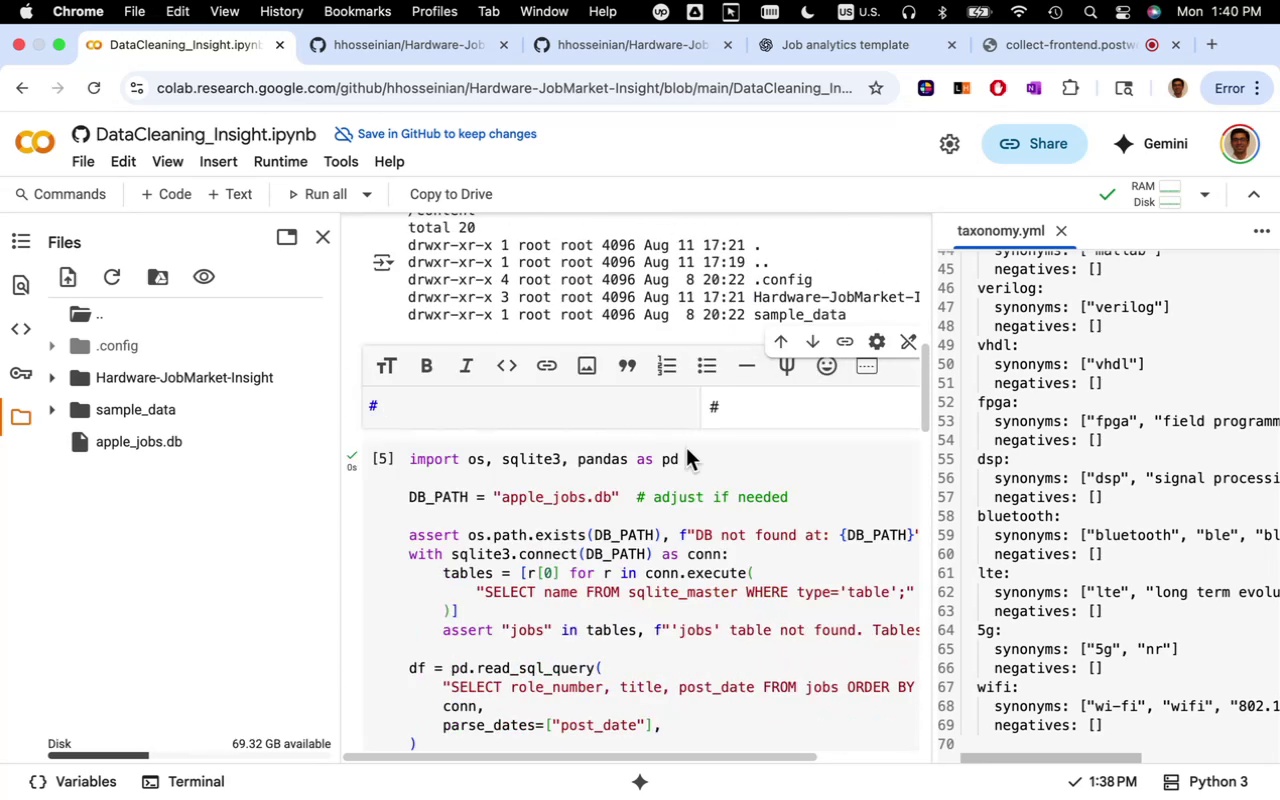 
left_click([724, 455])
 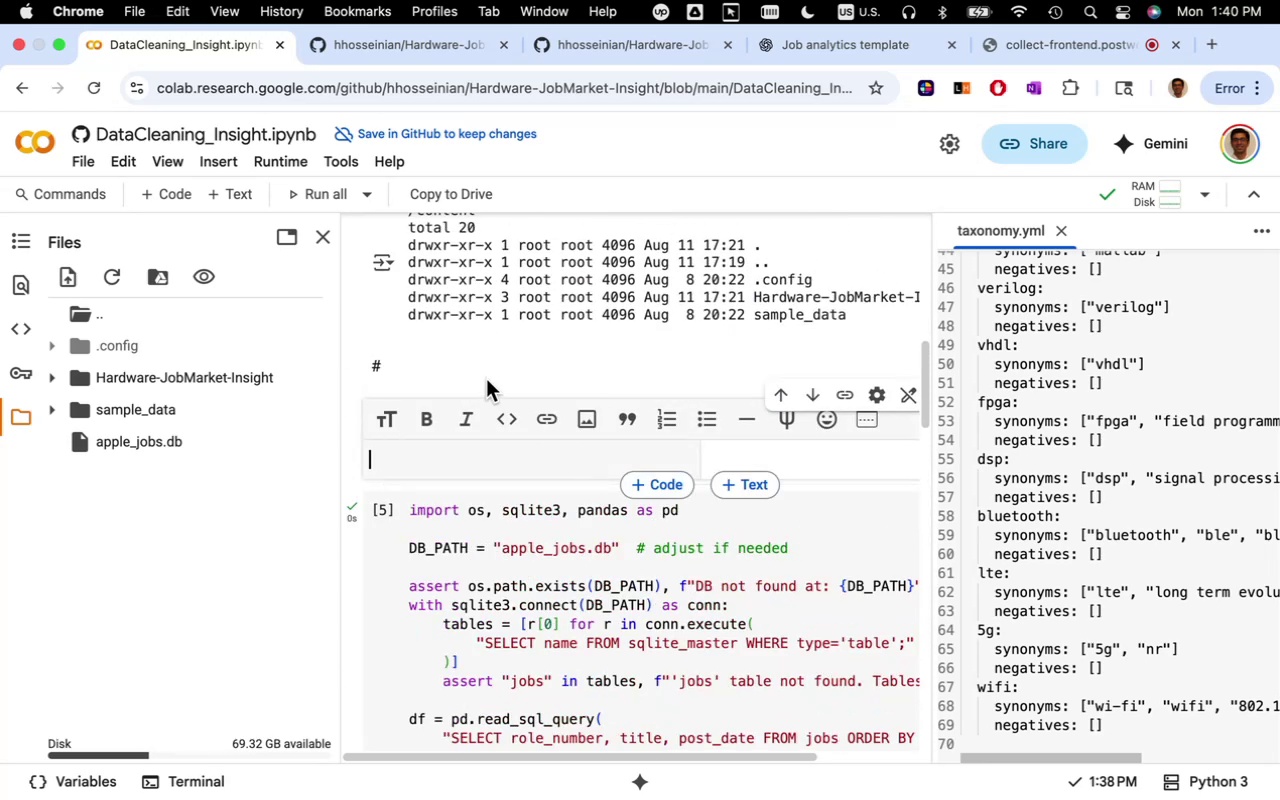 
left_click([481, 373])
 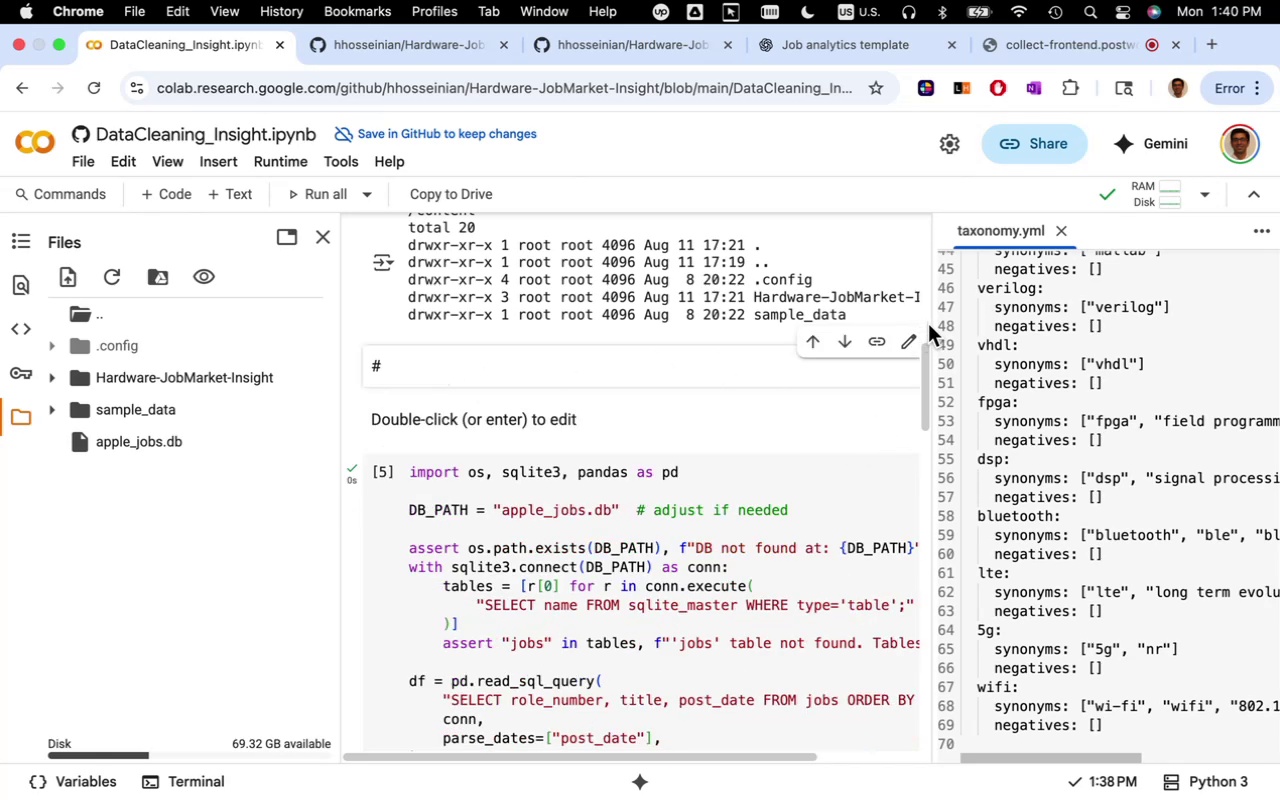 
left_click_drag(start_coordinate=[933, 322], to_coordinate=[1136, 381])
 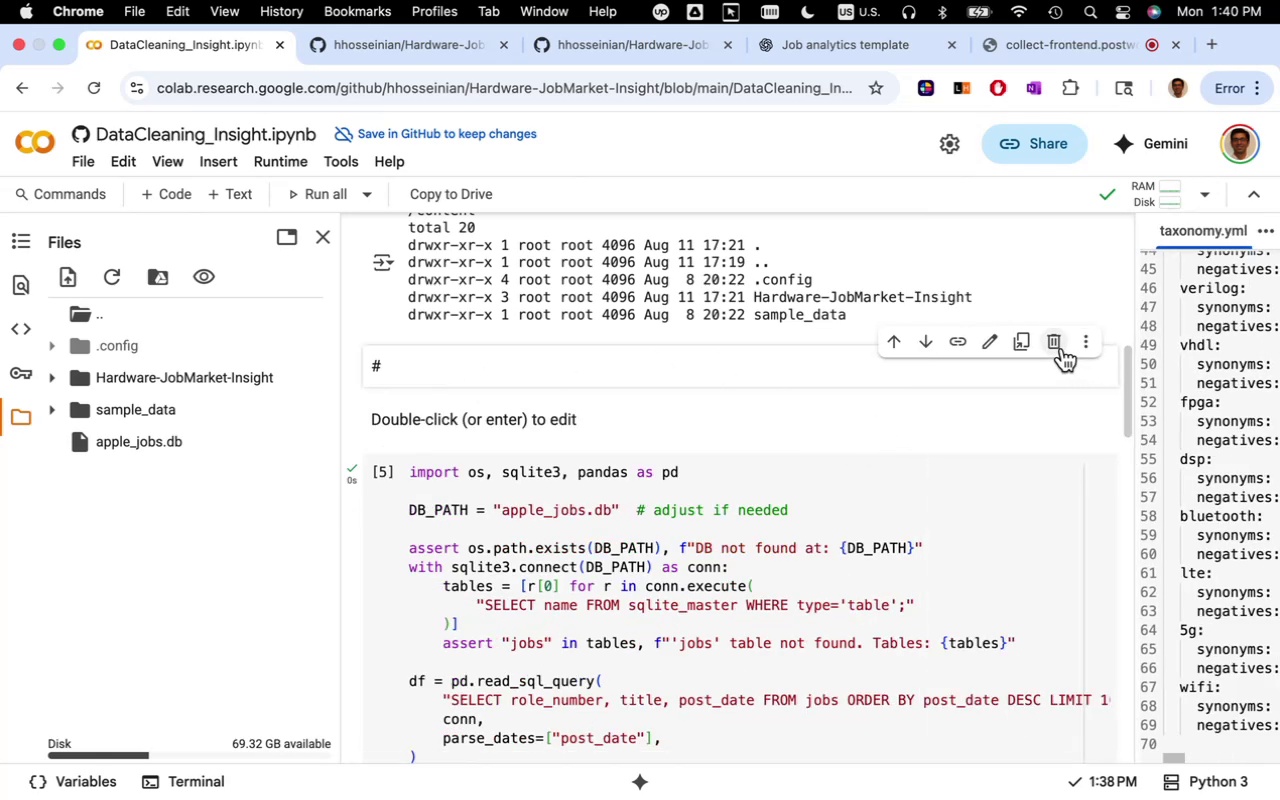 
left_click([1061, 347])
 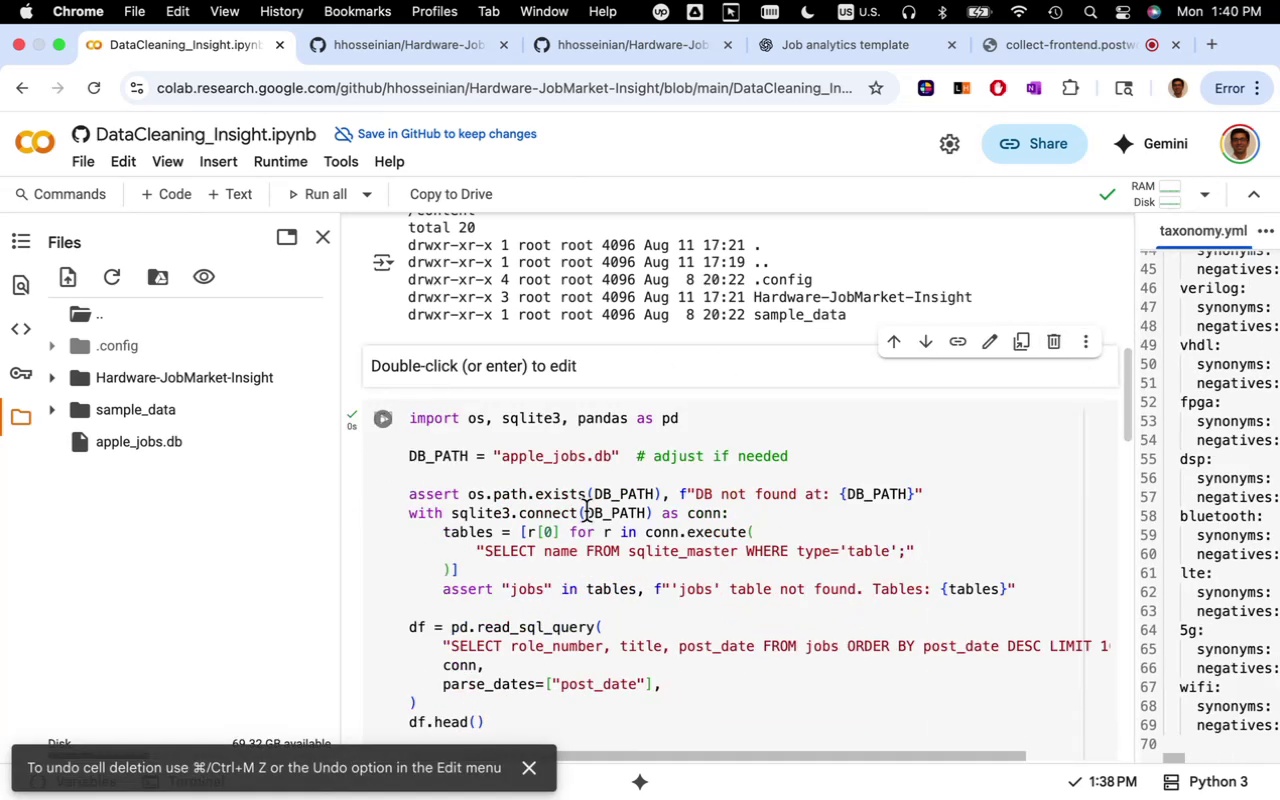 
scroll: coordinate [619, 589], scroll_direction: down, amount: 27.0
 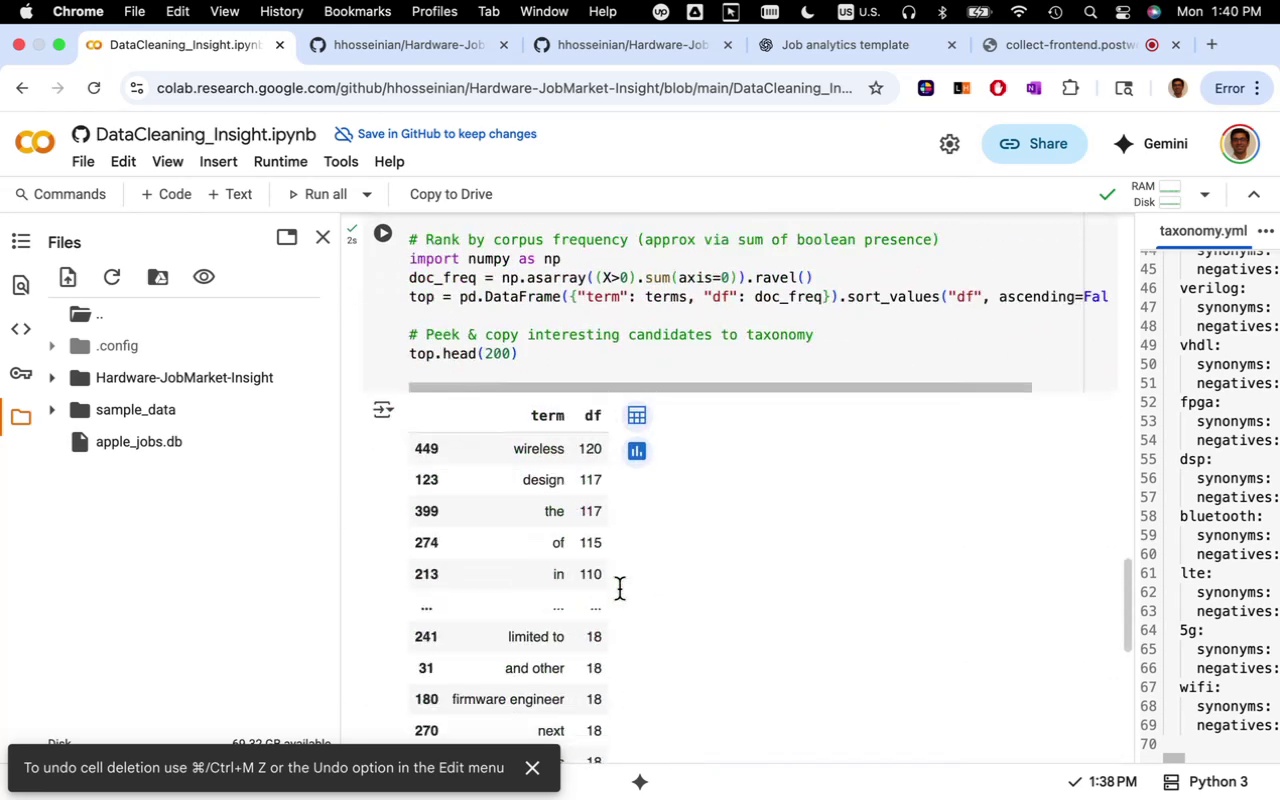 
scroll: coordinate [619, 589], scroll_direction: up, amount: 15.0
 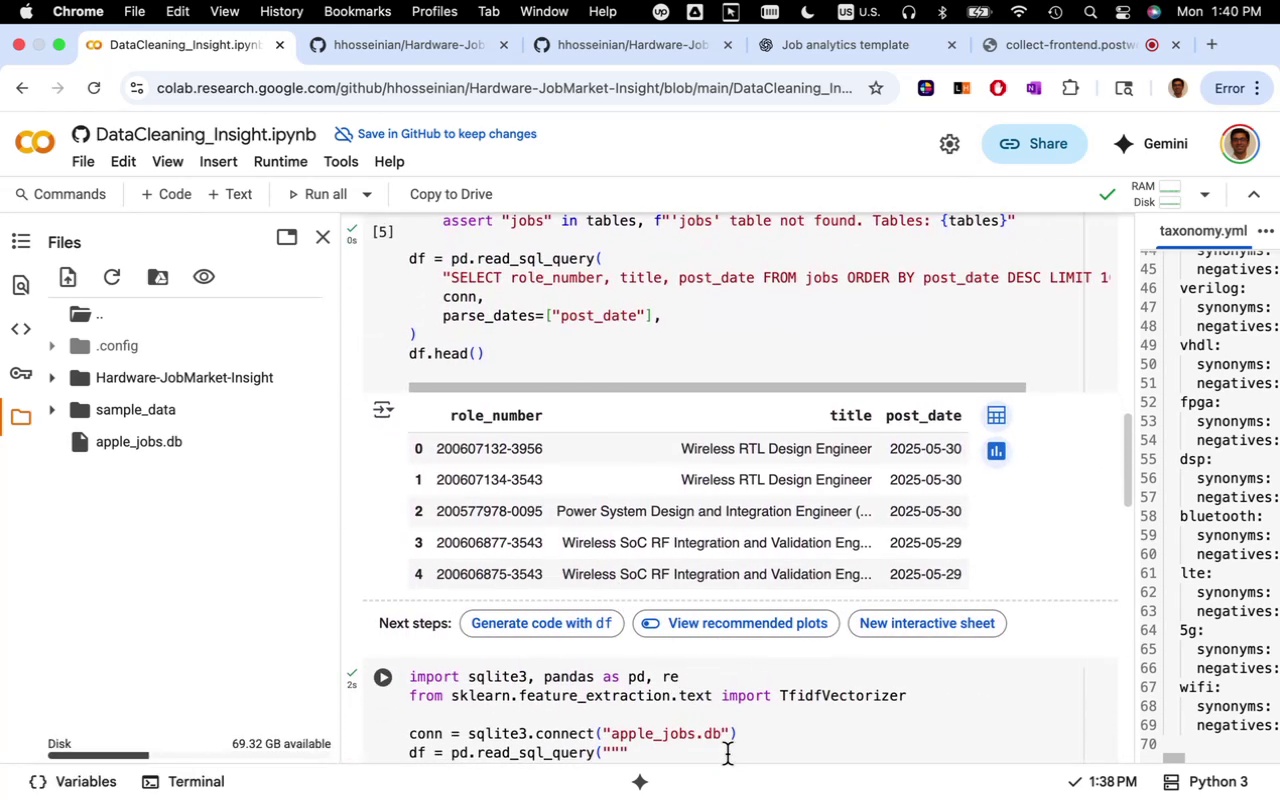 
left_click([719, 716])
 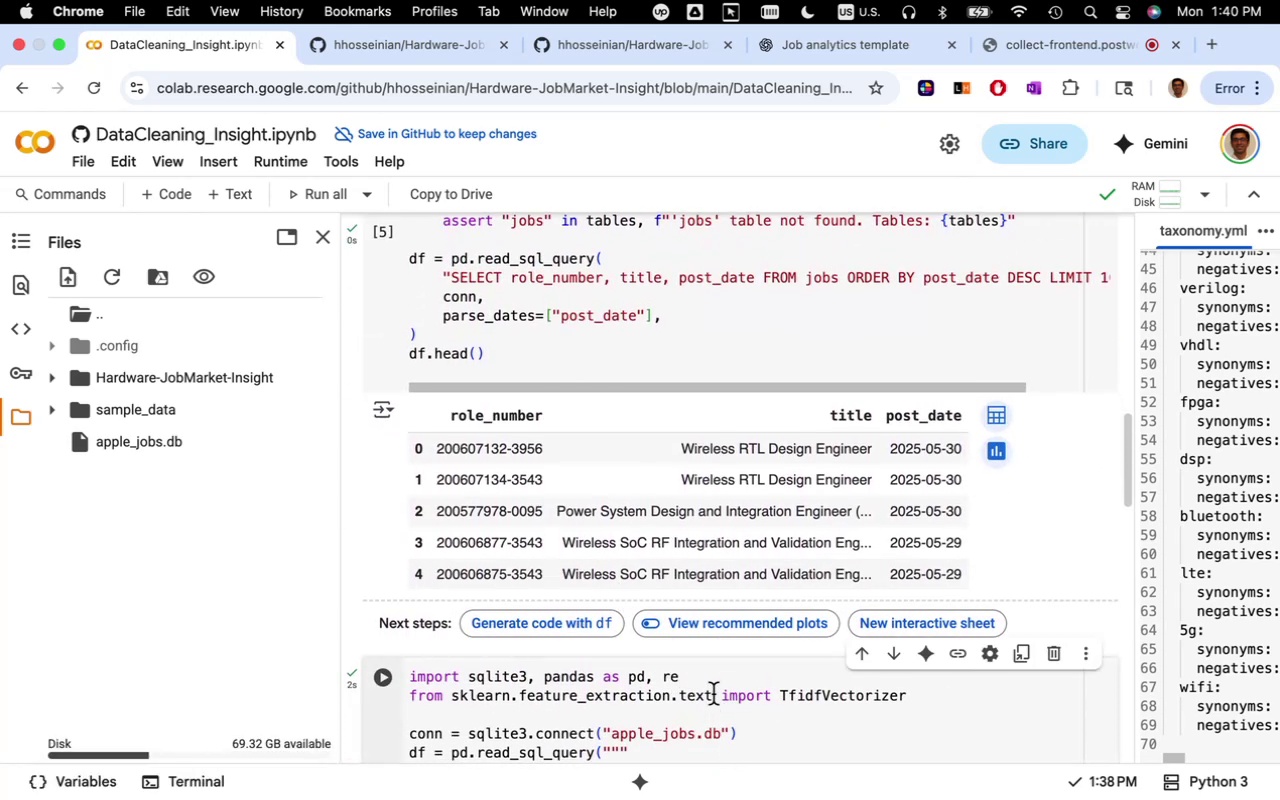 
left_click([707, 667])
 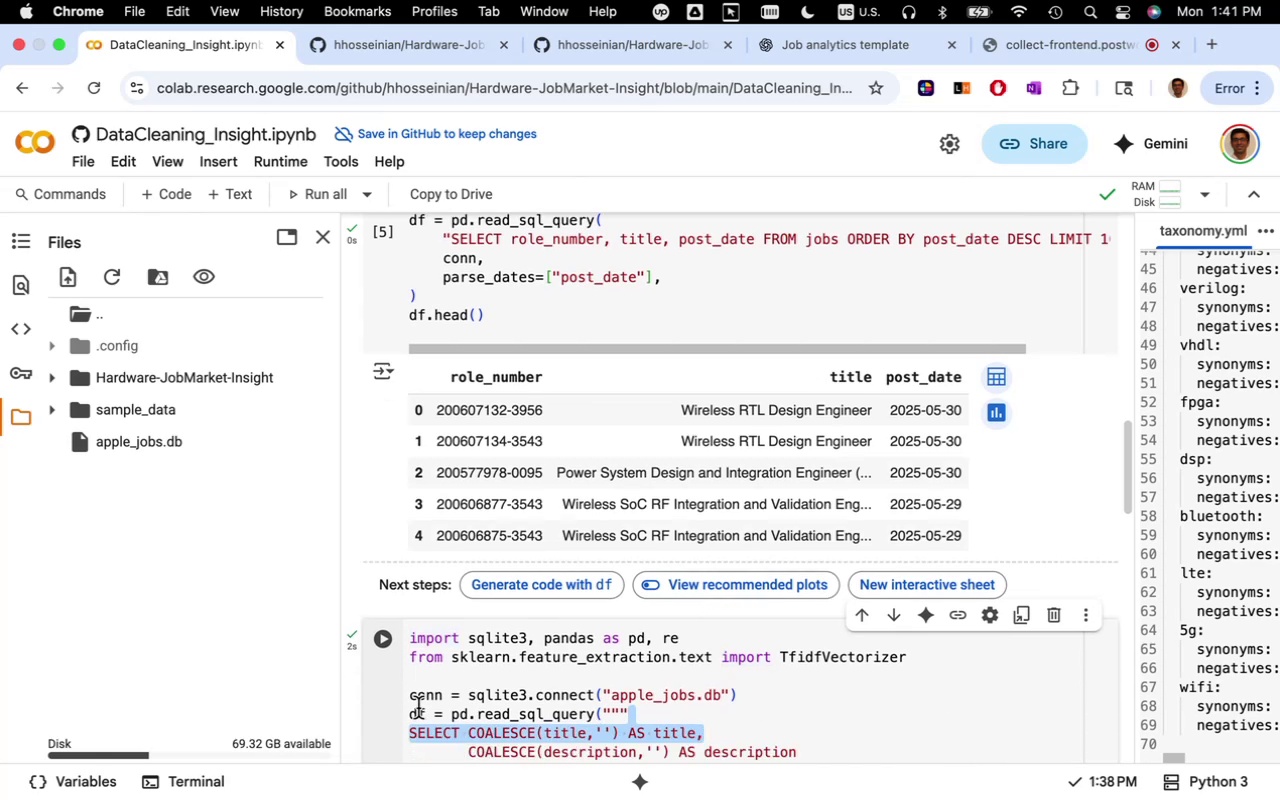 
left_click([387, 694])
 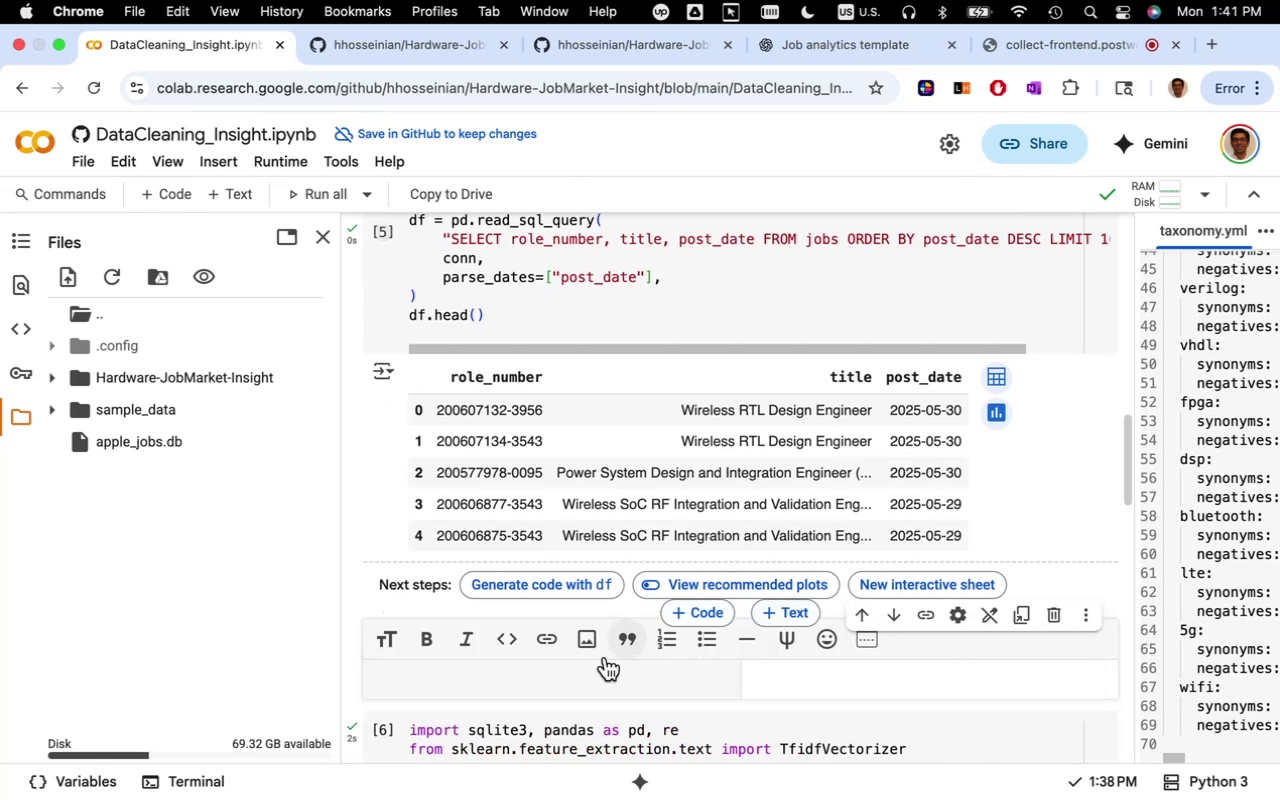 
key(Meta+CommandLeft)
 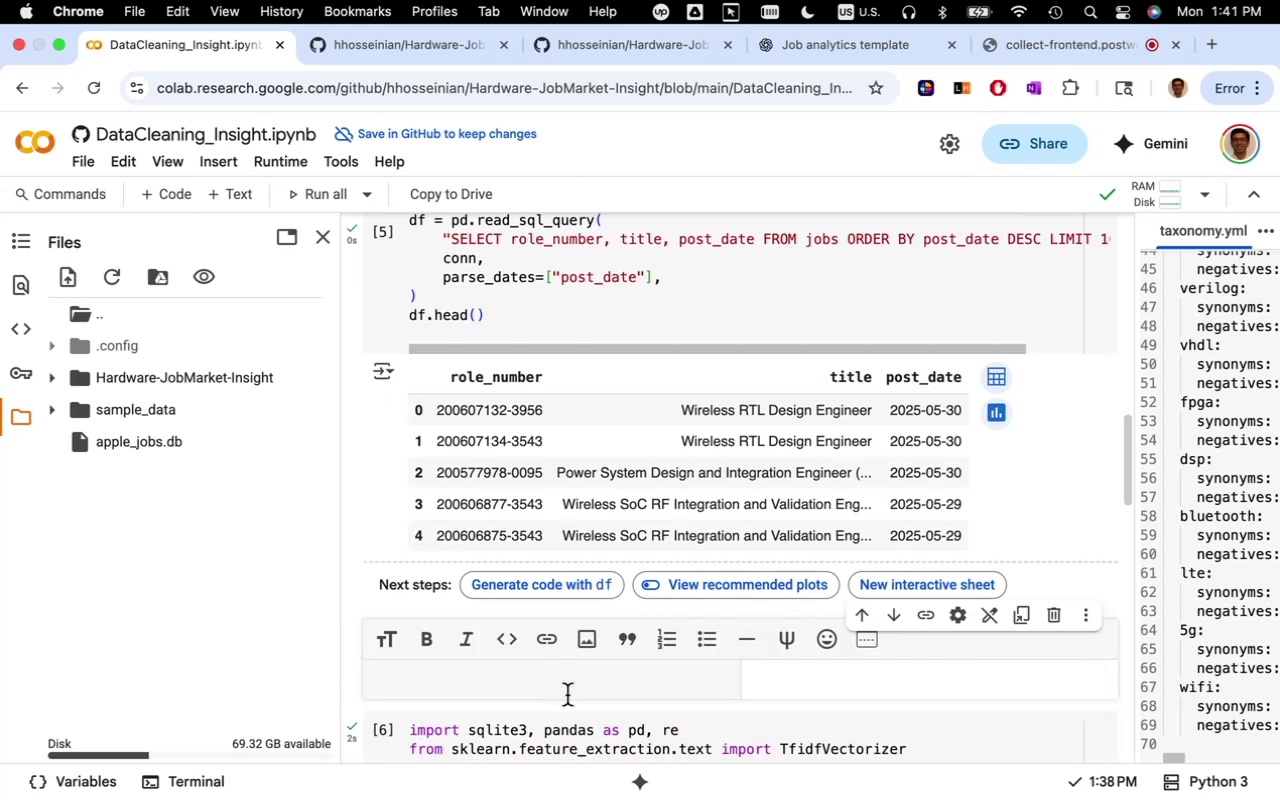 
key(Meta+V)
 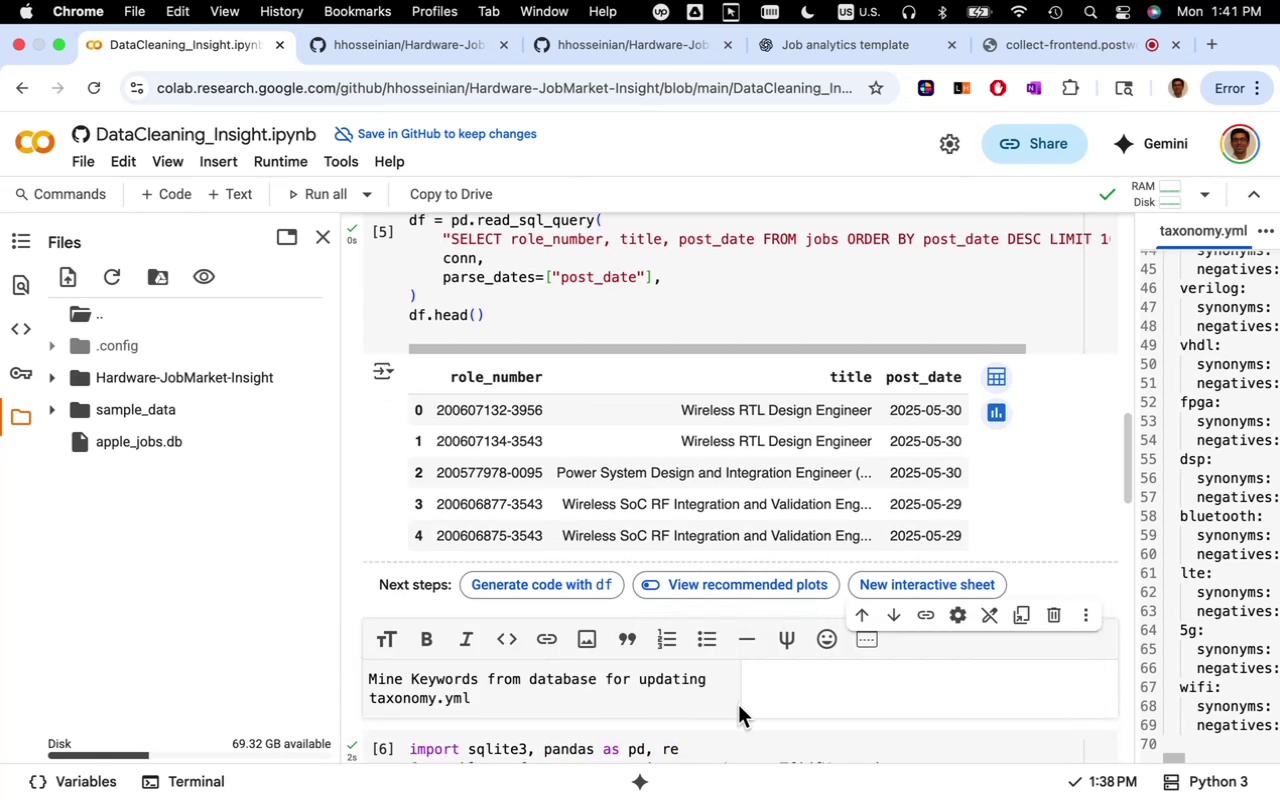 
key(Enter)
 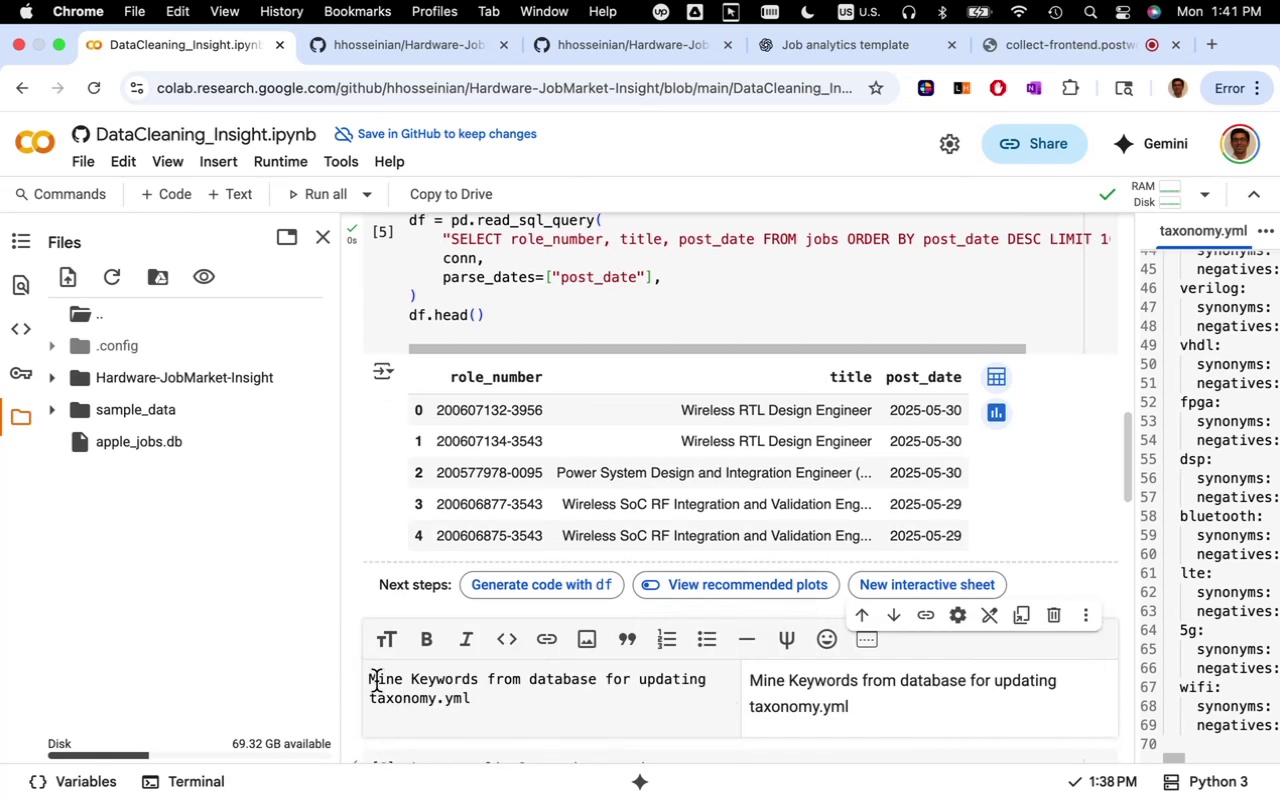 
left_click([367, 683])
 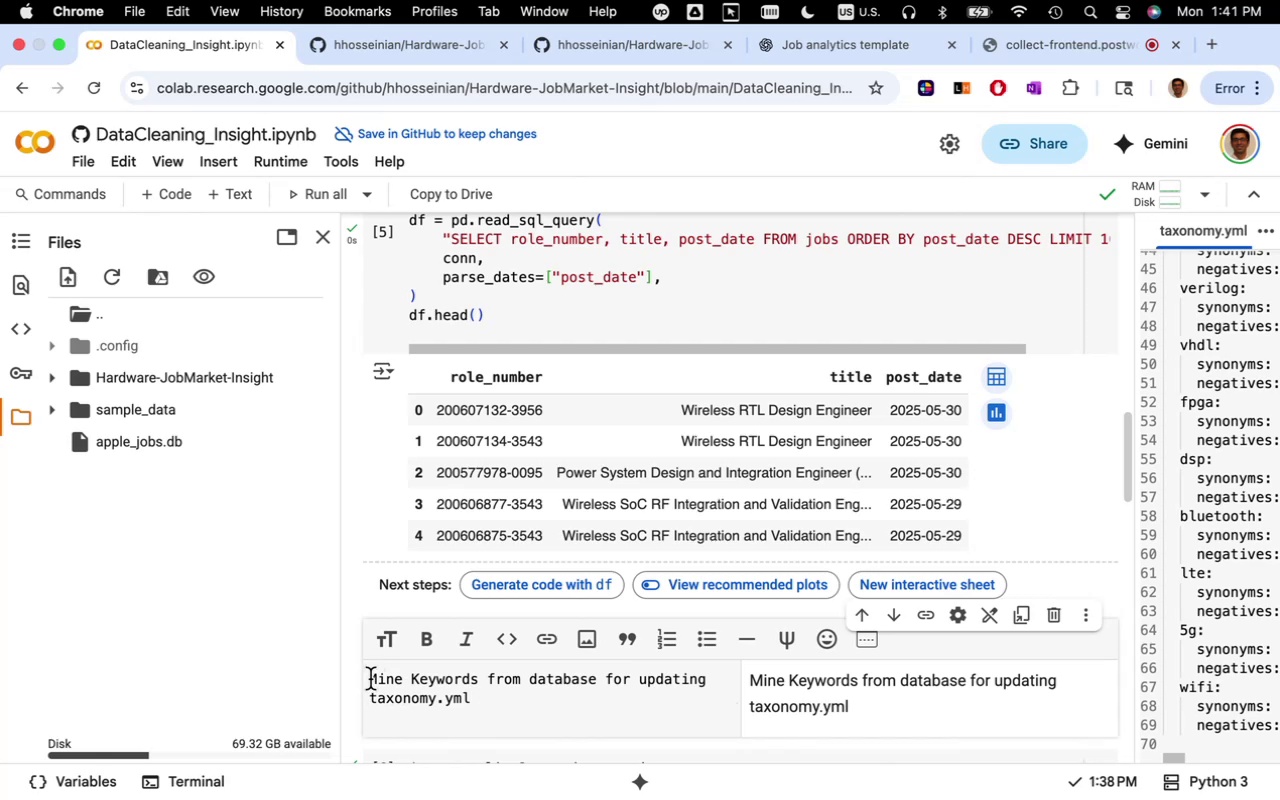 
left_click([370, 679])
 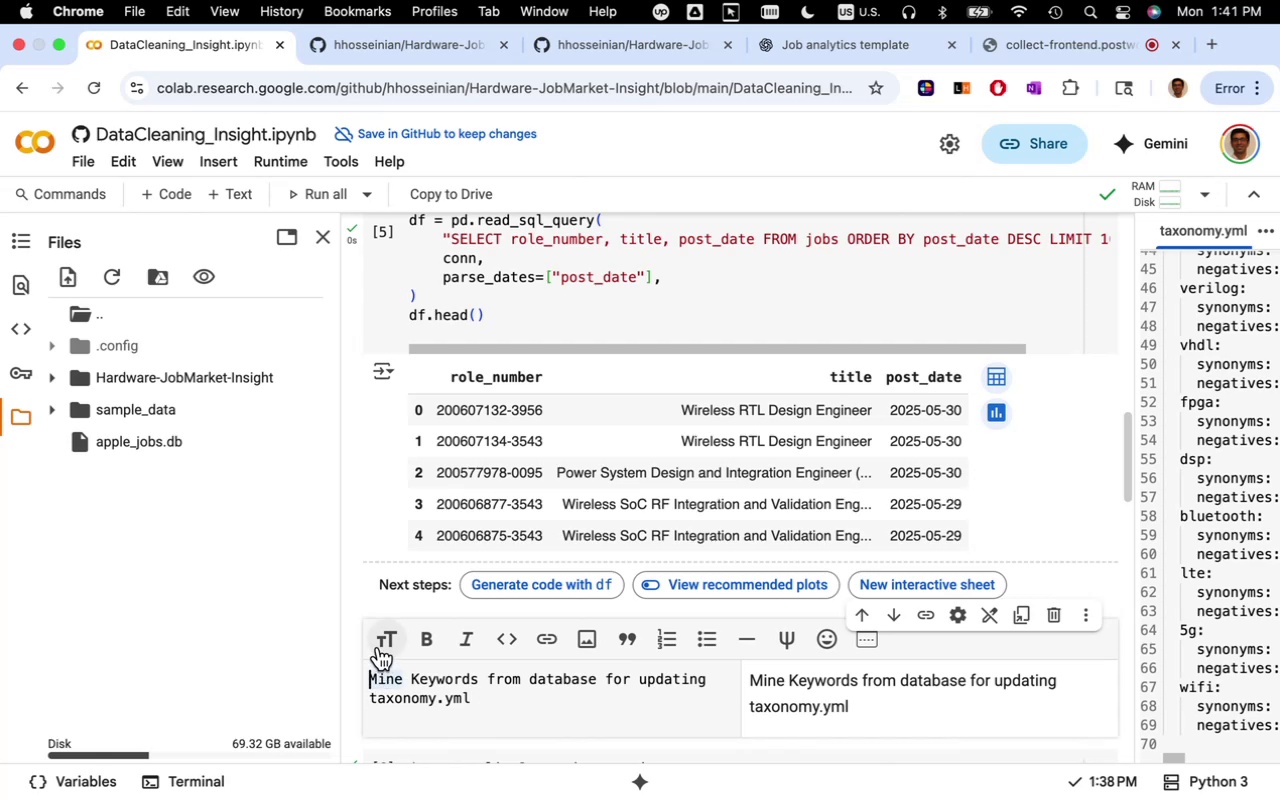 
left_click([379, 645])
 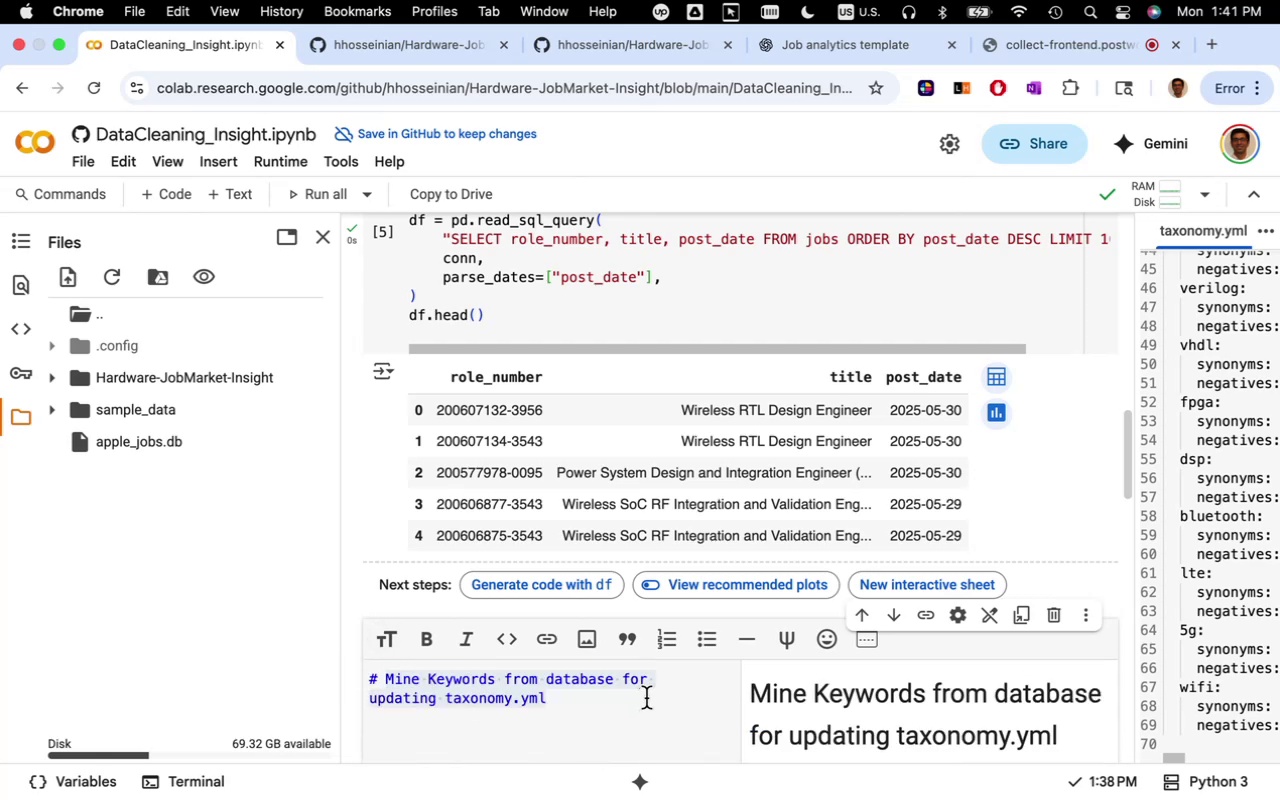 
scroll: coordinate [645, 702], scroll_direction: down, amount: 5.0
 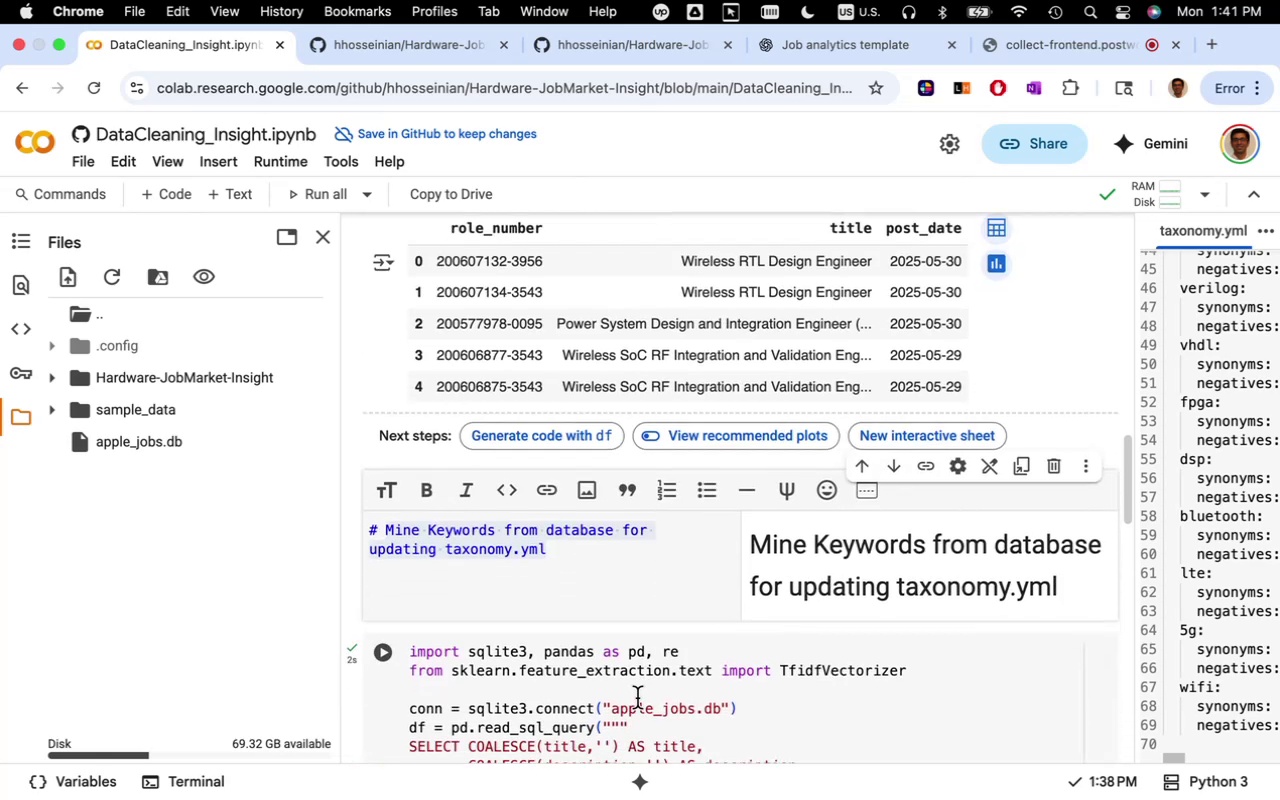 
left_click([637, 698])
 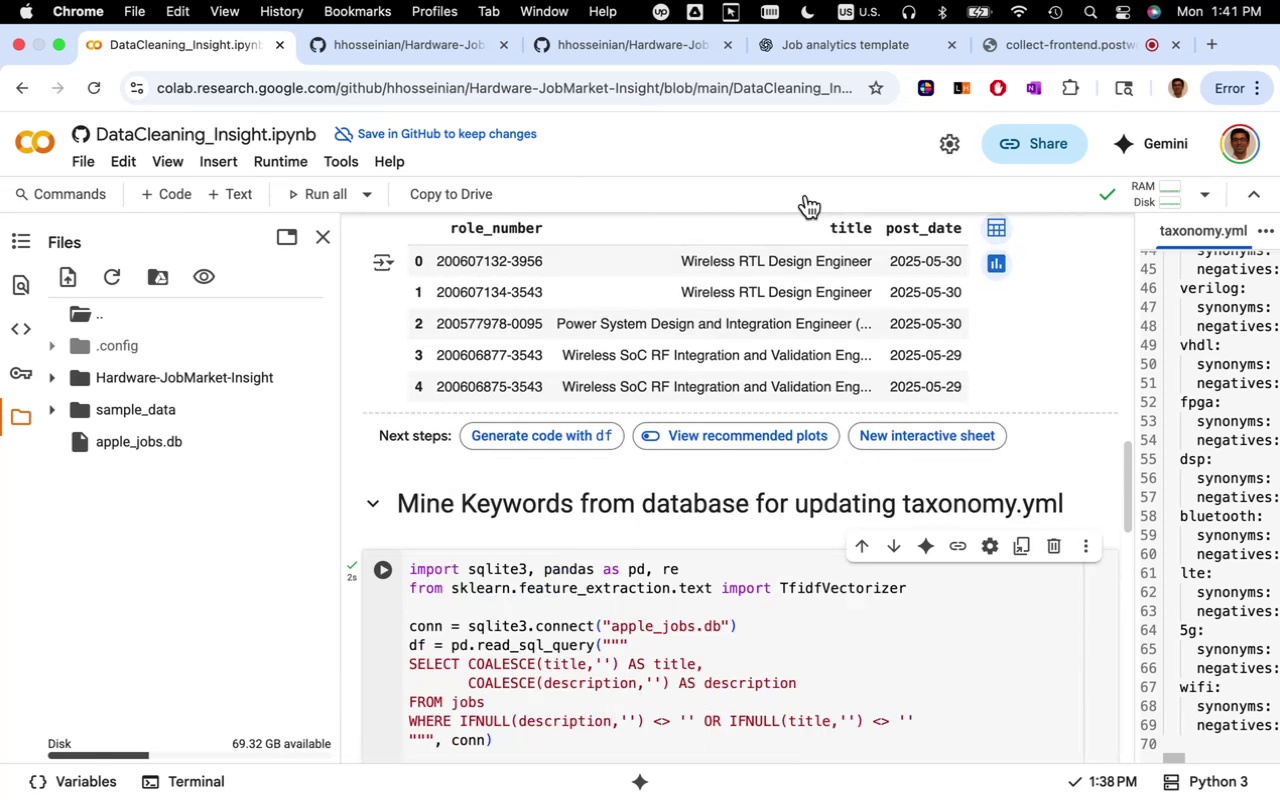 
left_click([822, 51])
 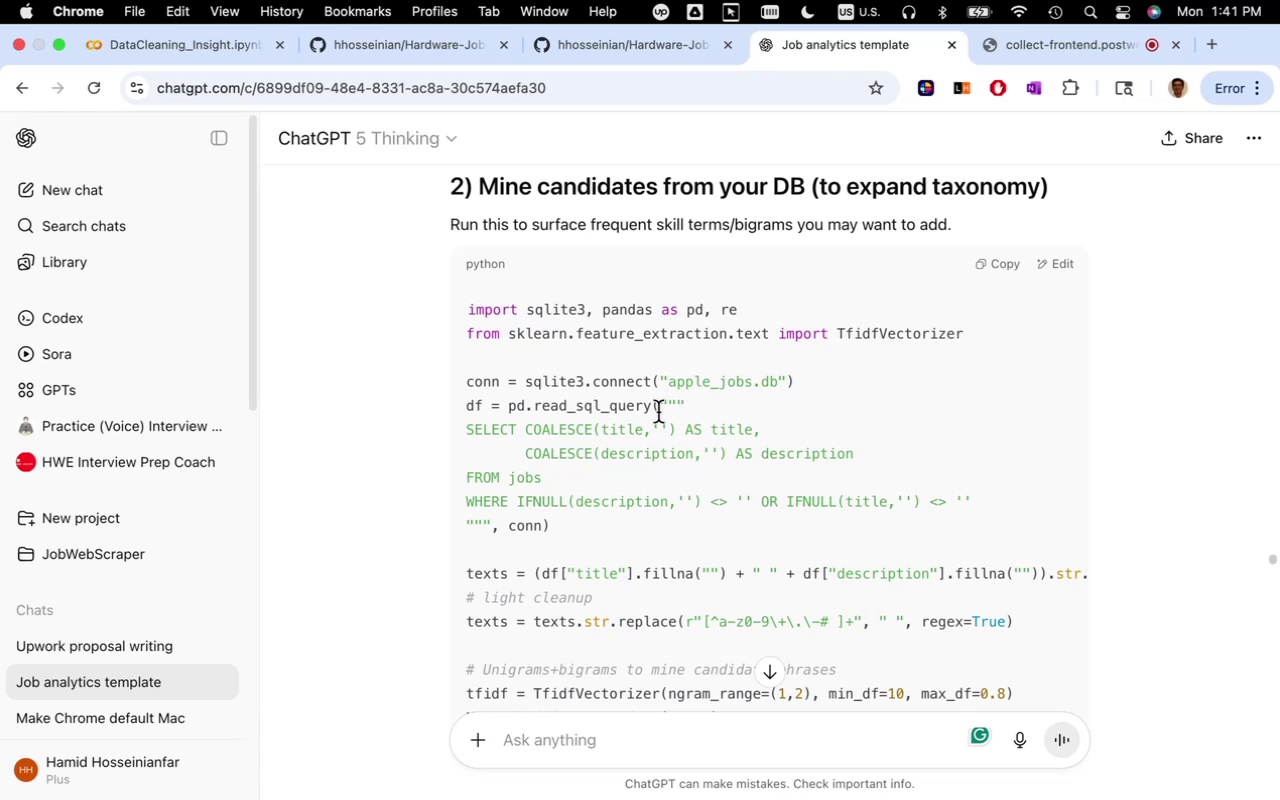 
scroll: coordinate [692, 573], scroll_direction: down, amount: 259.0
 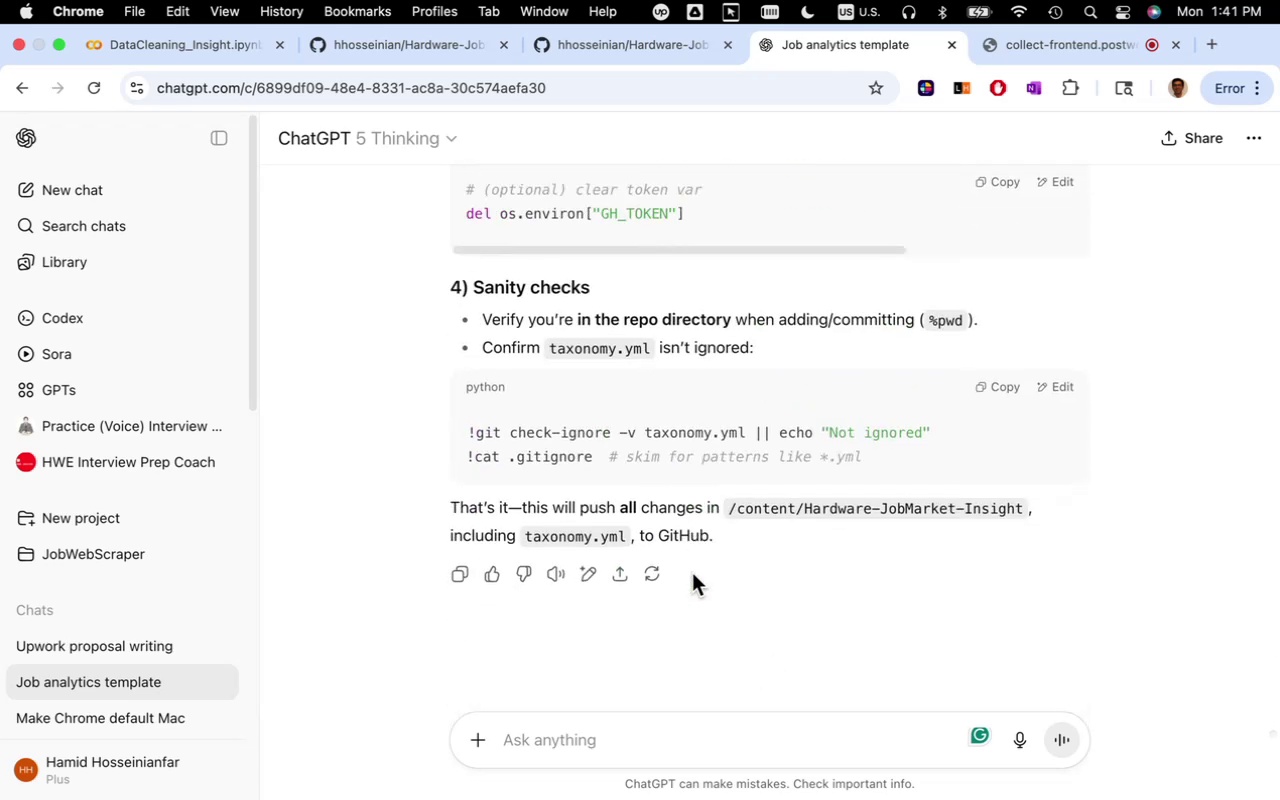 
scroll: coordinate [695, 574], scroll_direction: up, amount: 35.0
 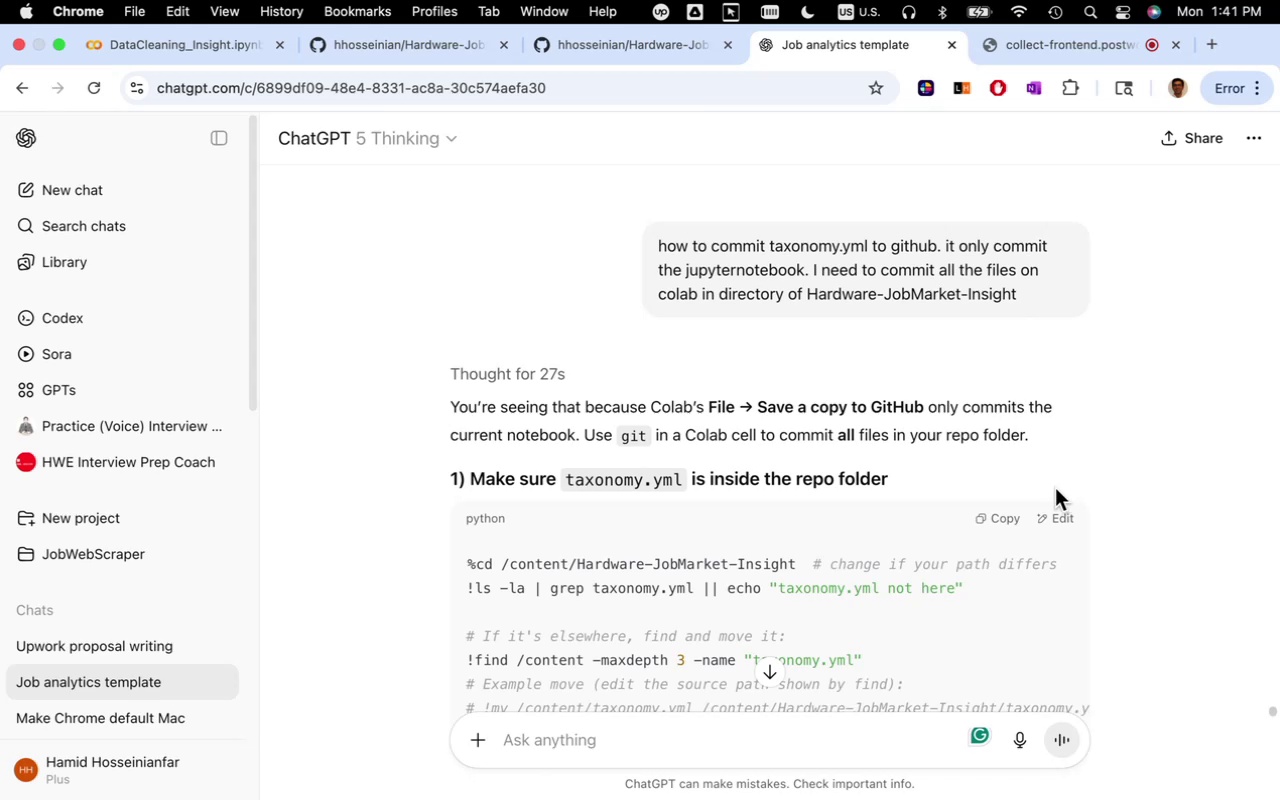 
wait(10.54)
 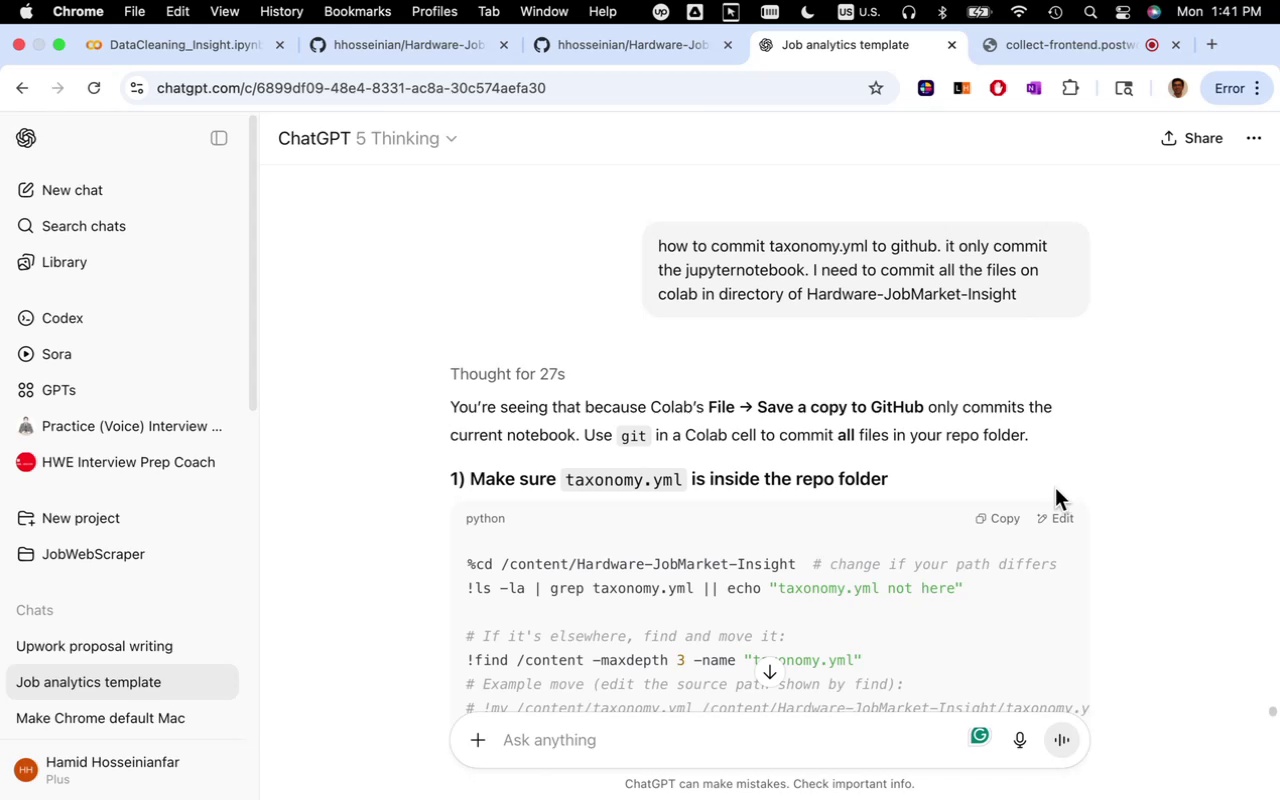 
scroll: coordinate [789, 465], scroll_direction: down, amount: 9.0
 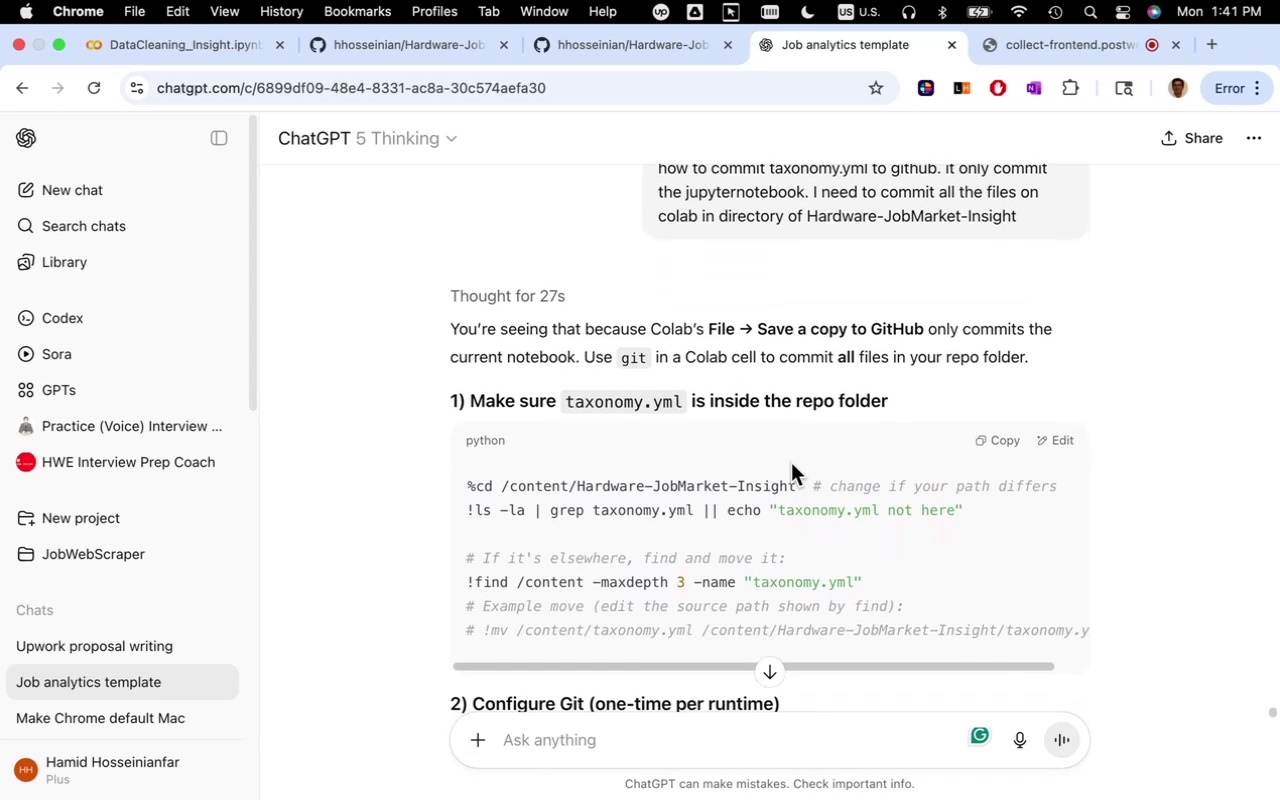 
wait(8.04)
 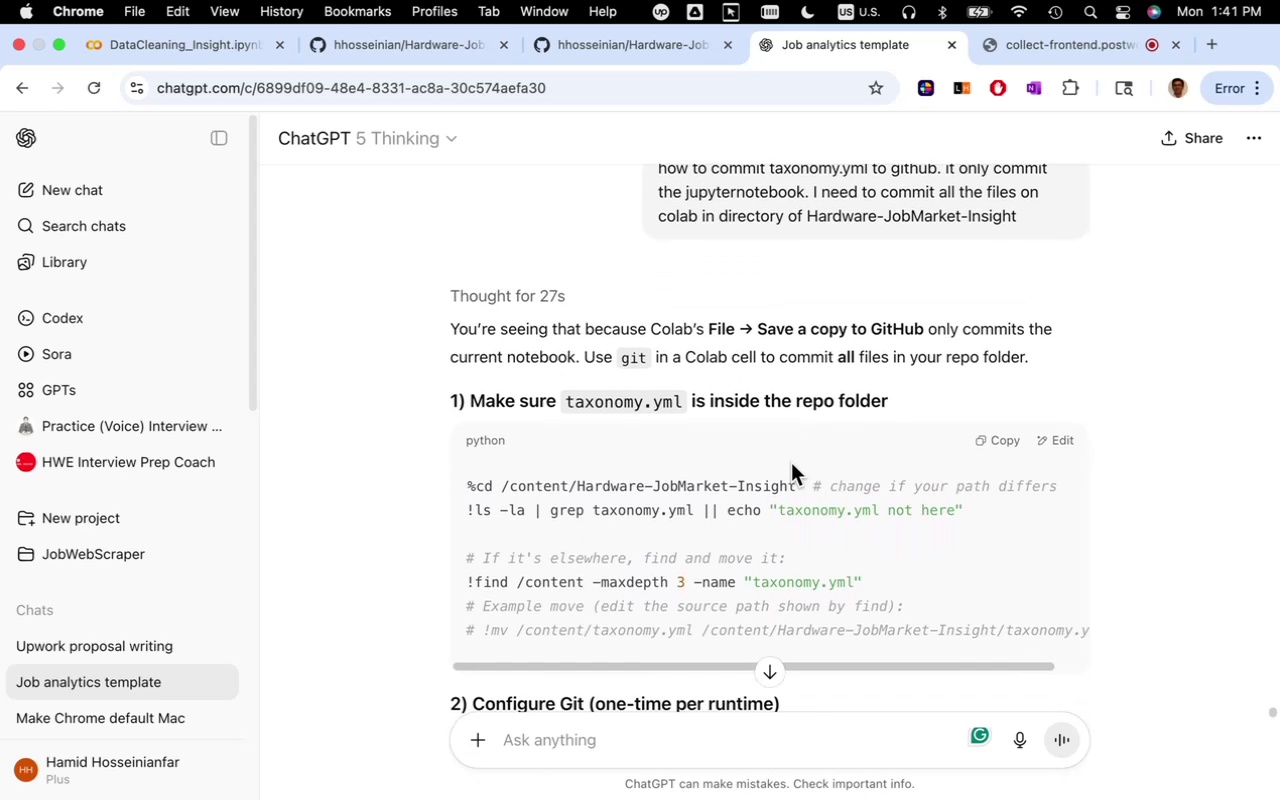 
scroll: coordinate [794, 485], scroll_direction: down, amount: 14.0
 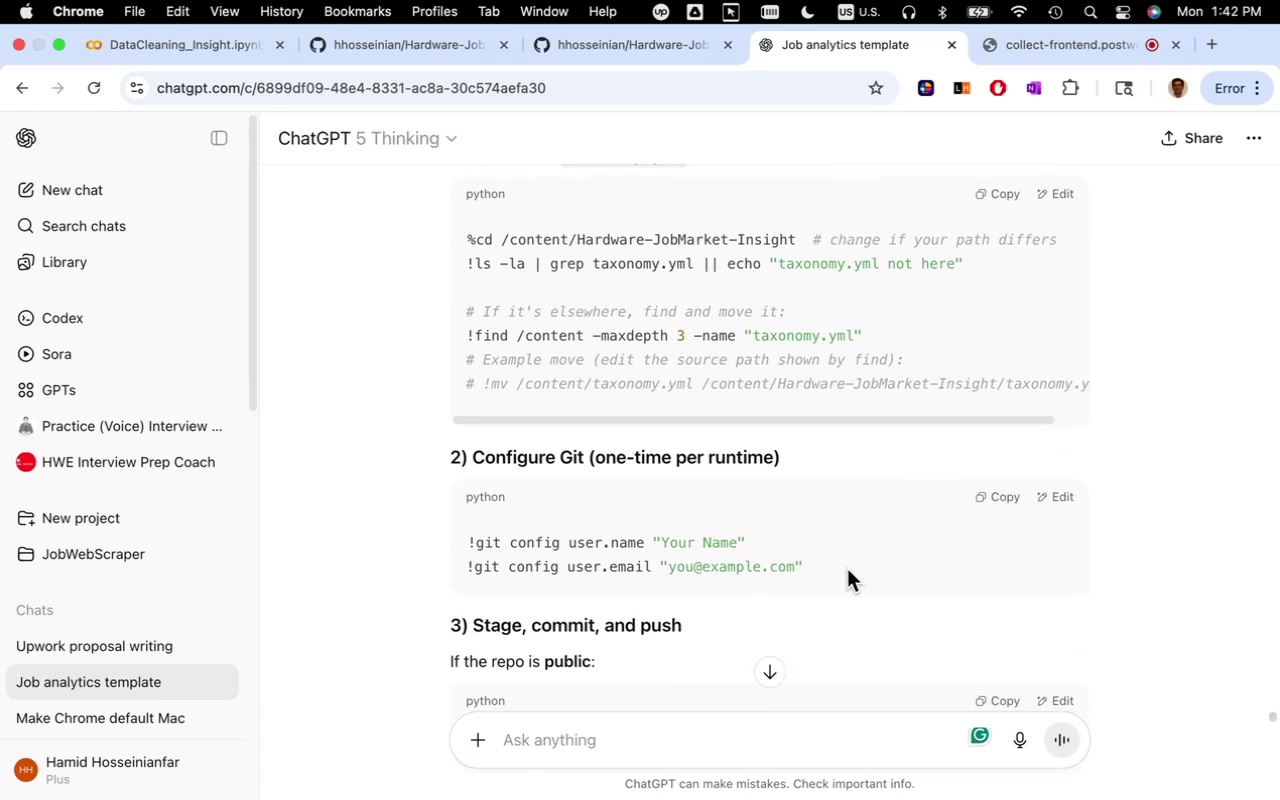 
wait(7.38)
 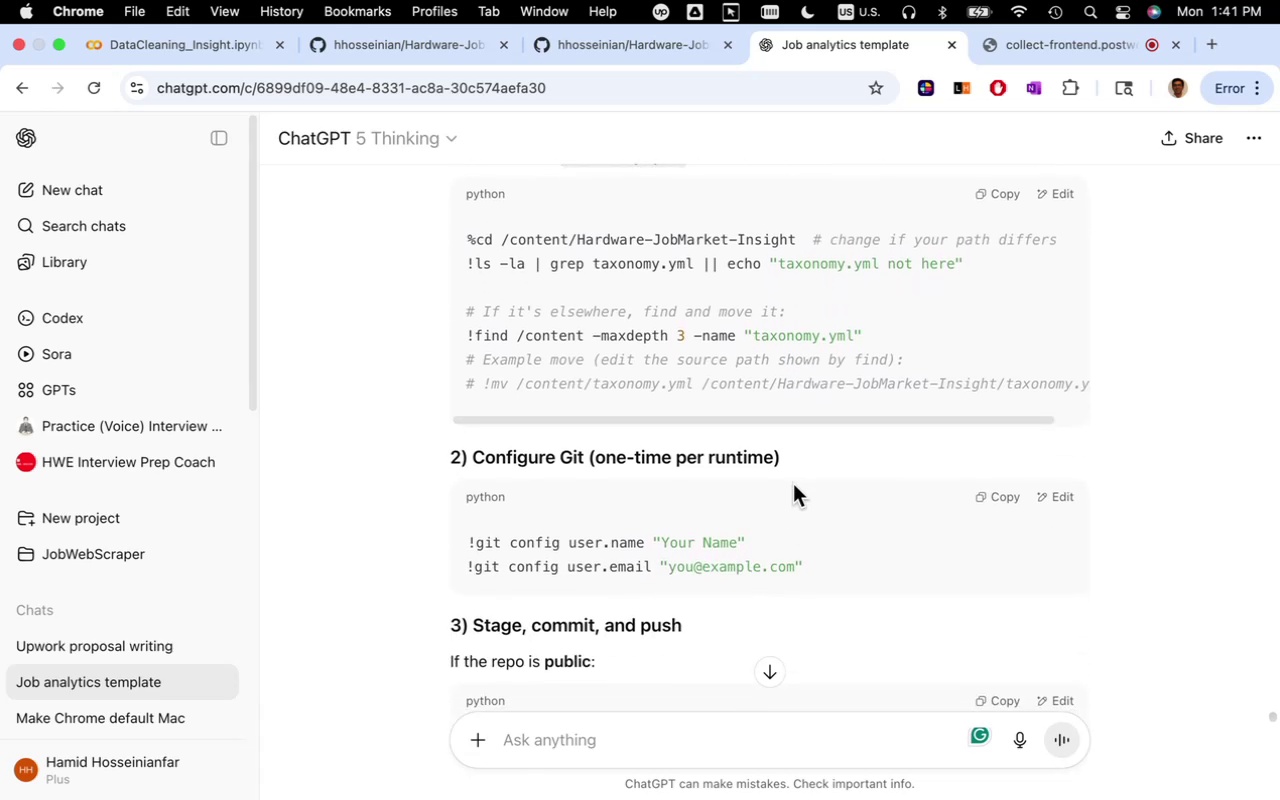 
scroll: coordinate [825, 530], scroll_direction: down, amount: 24.0
 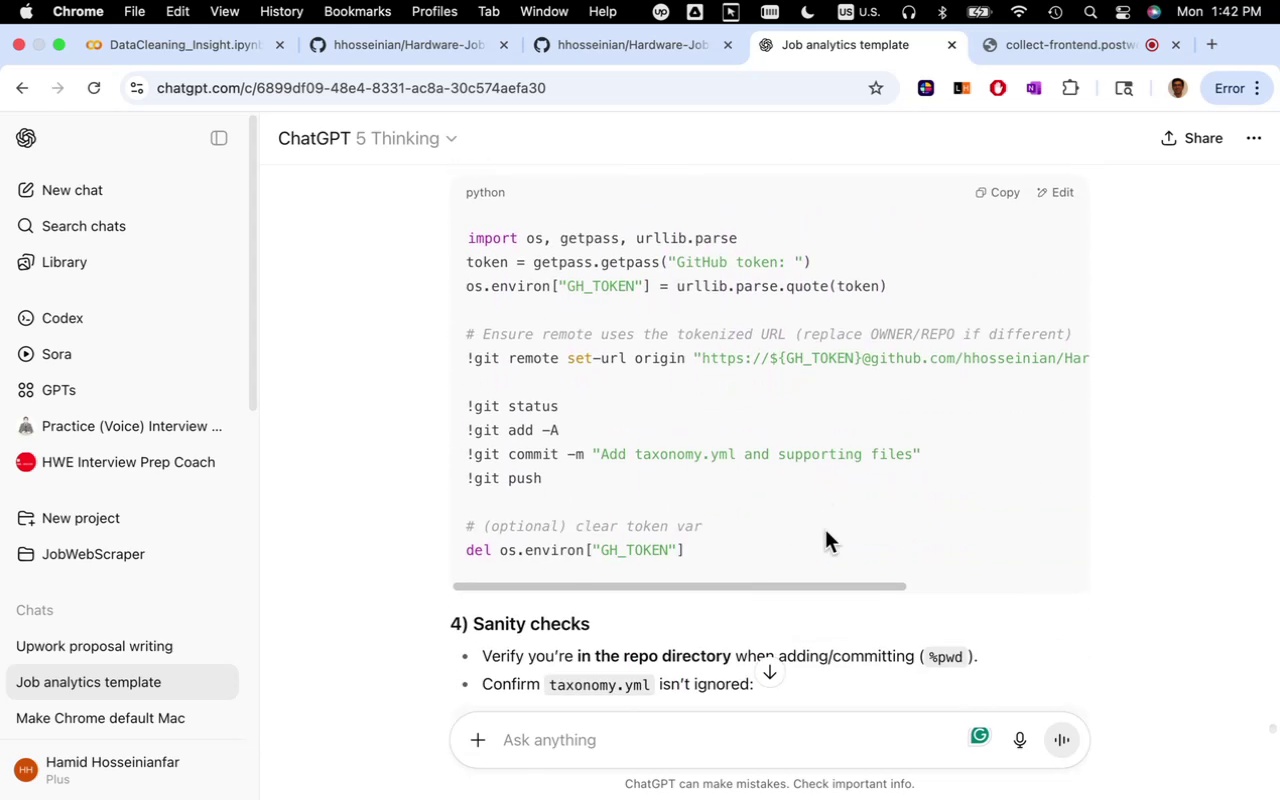 
scroll: coordinate [825, 530], scroll_direction: up, amount: 4.0
 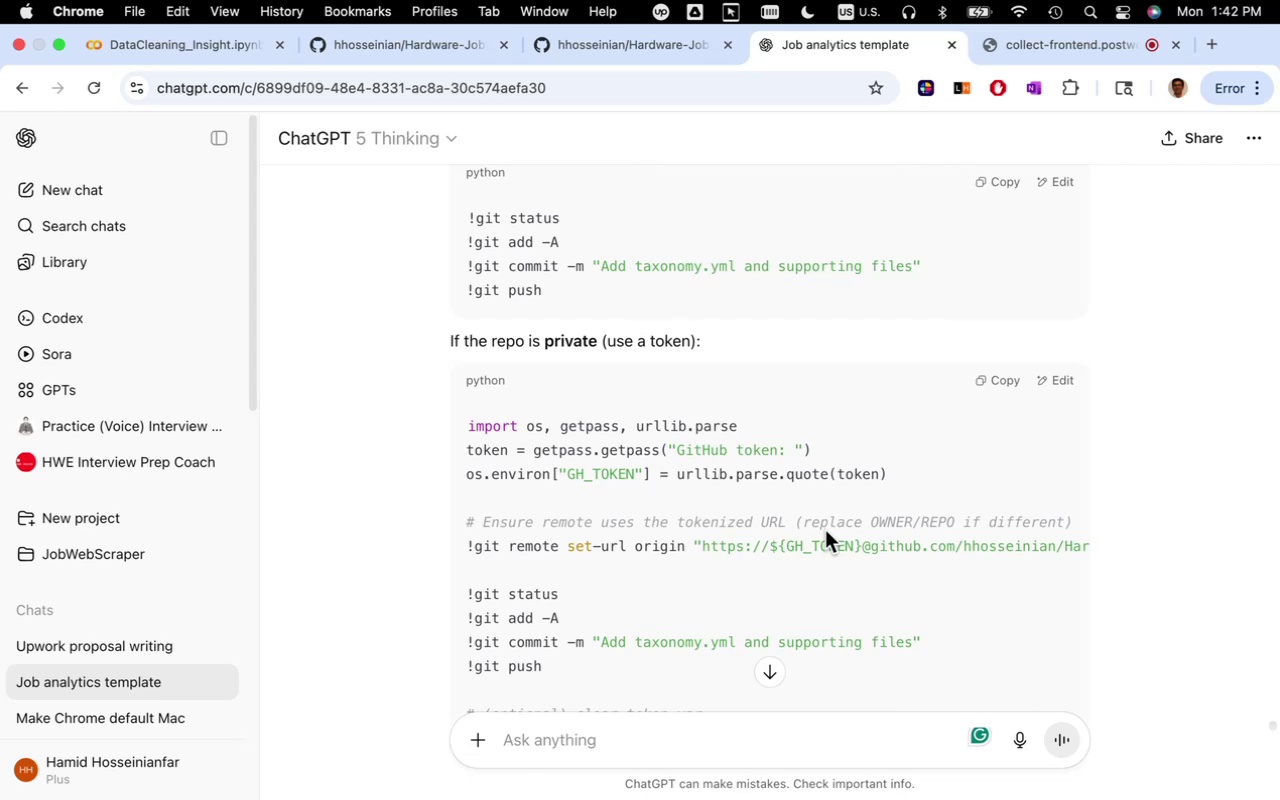 
scroll: coordinate [827, 531], scroll_direction: down, amount: 9.0
 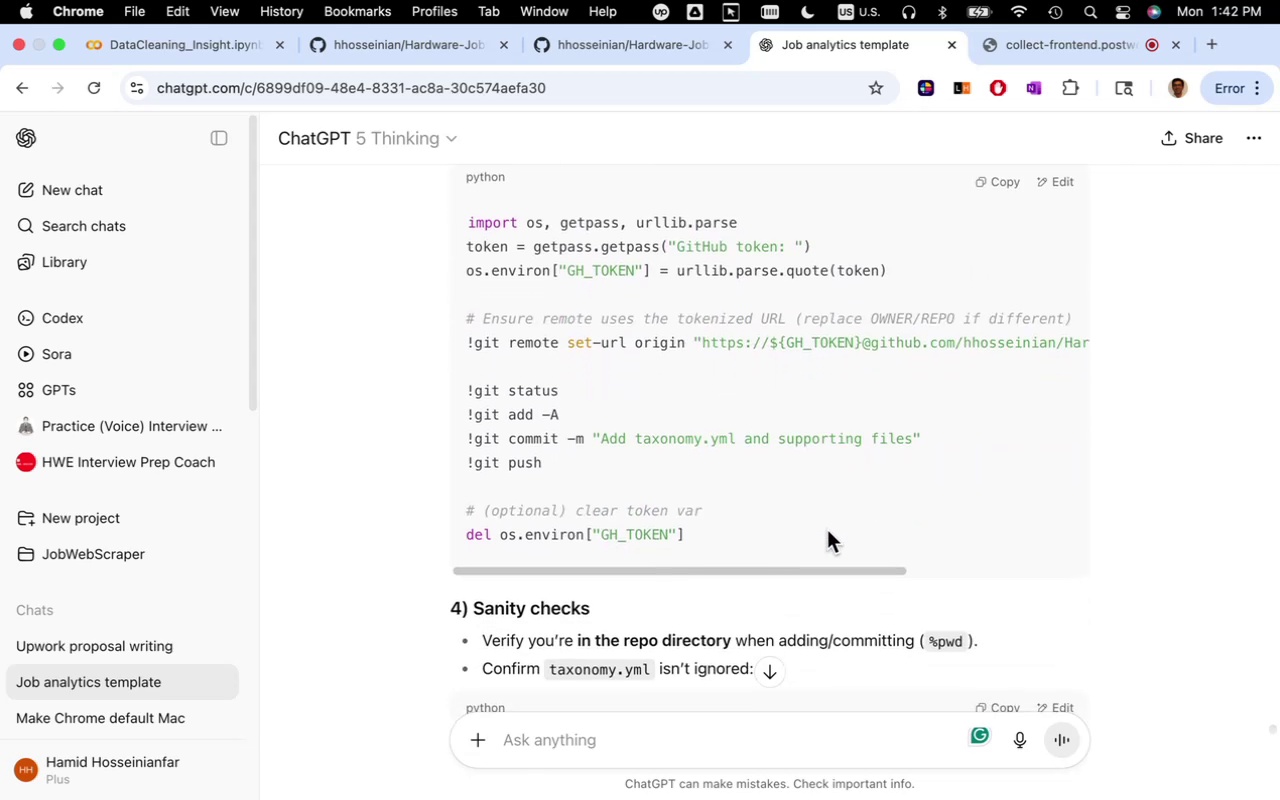 
wait(6.09)
 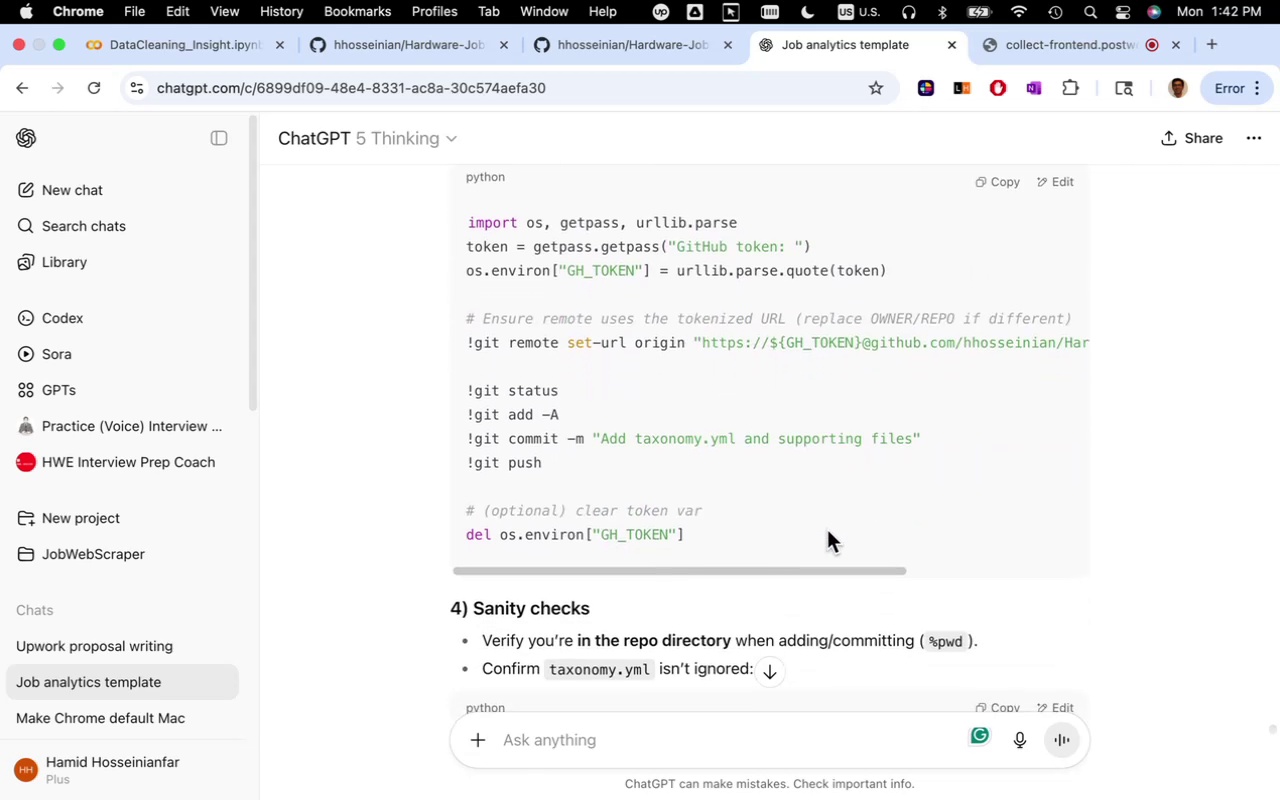 
left_click([998, 186])
 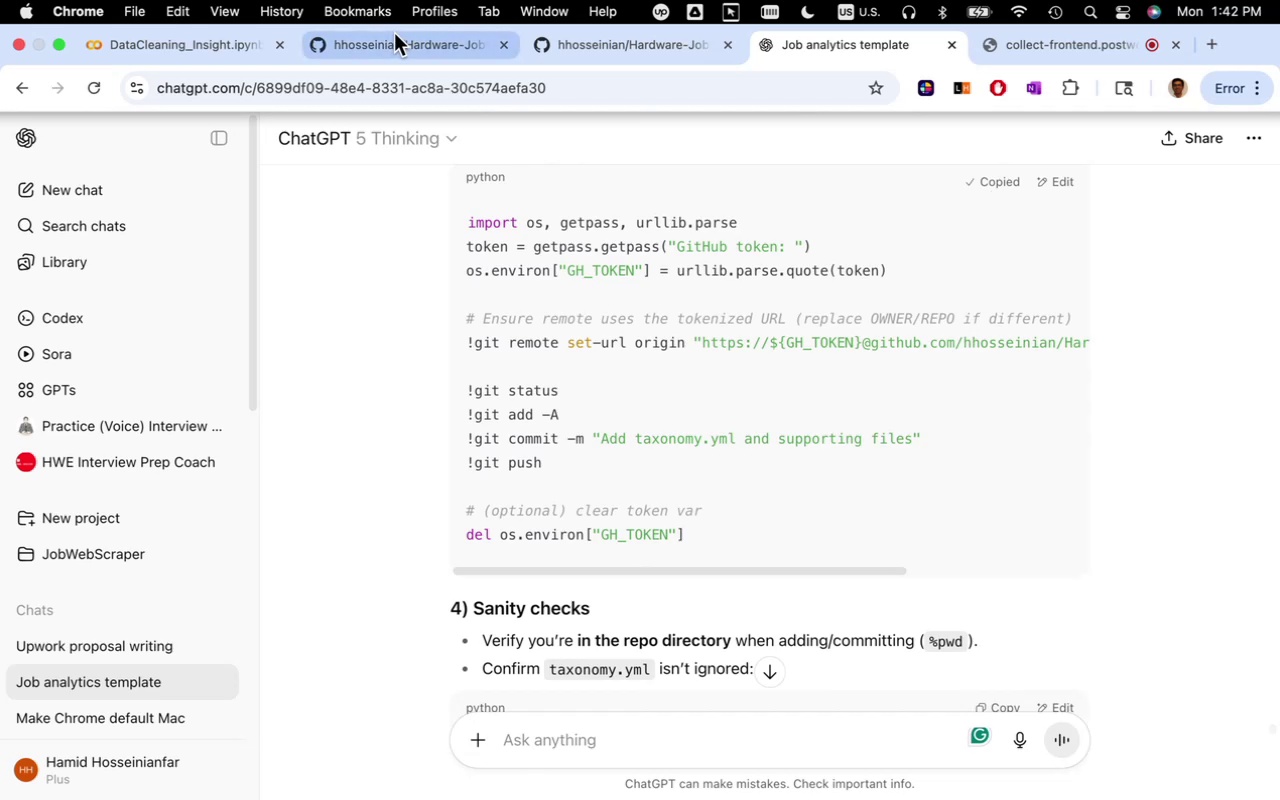 
left_click([404, 40])
 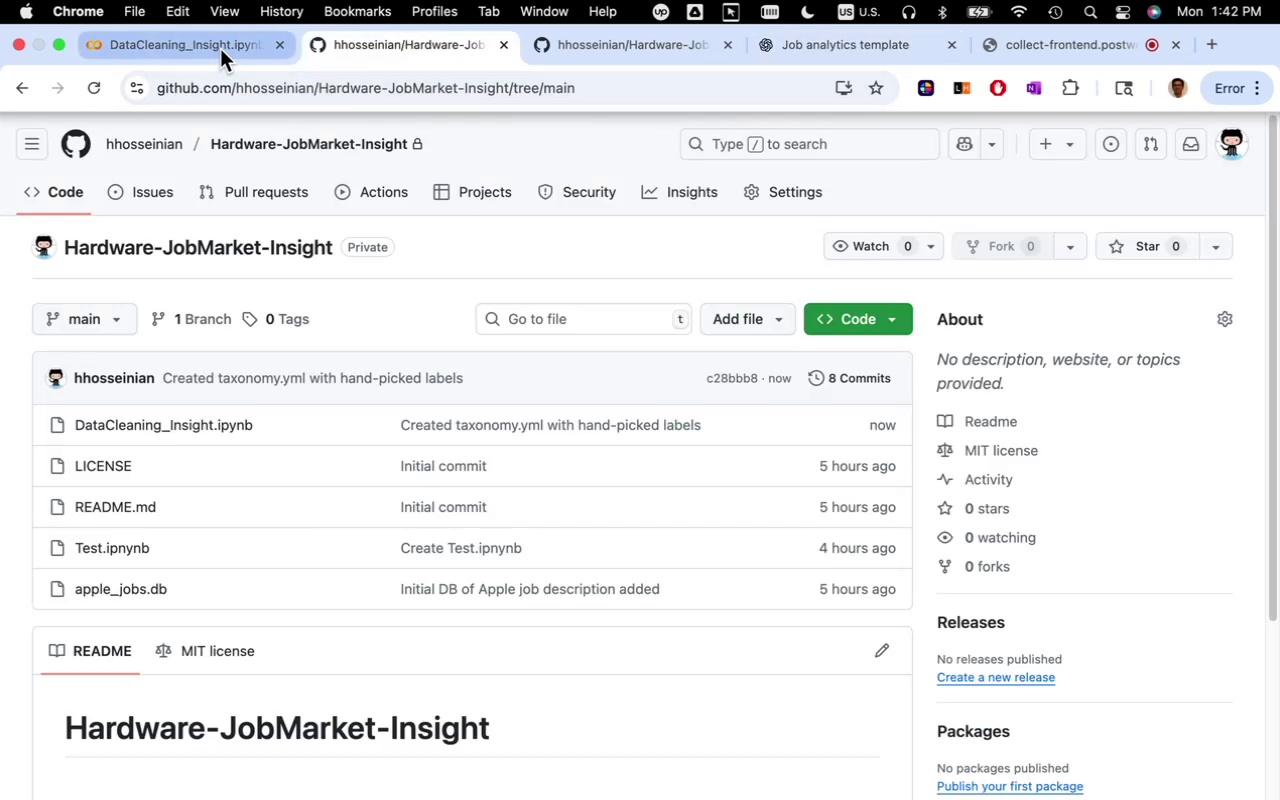 
left_click([221, 46])
 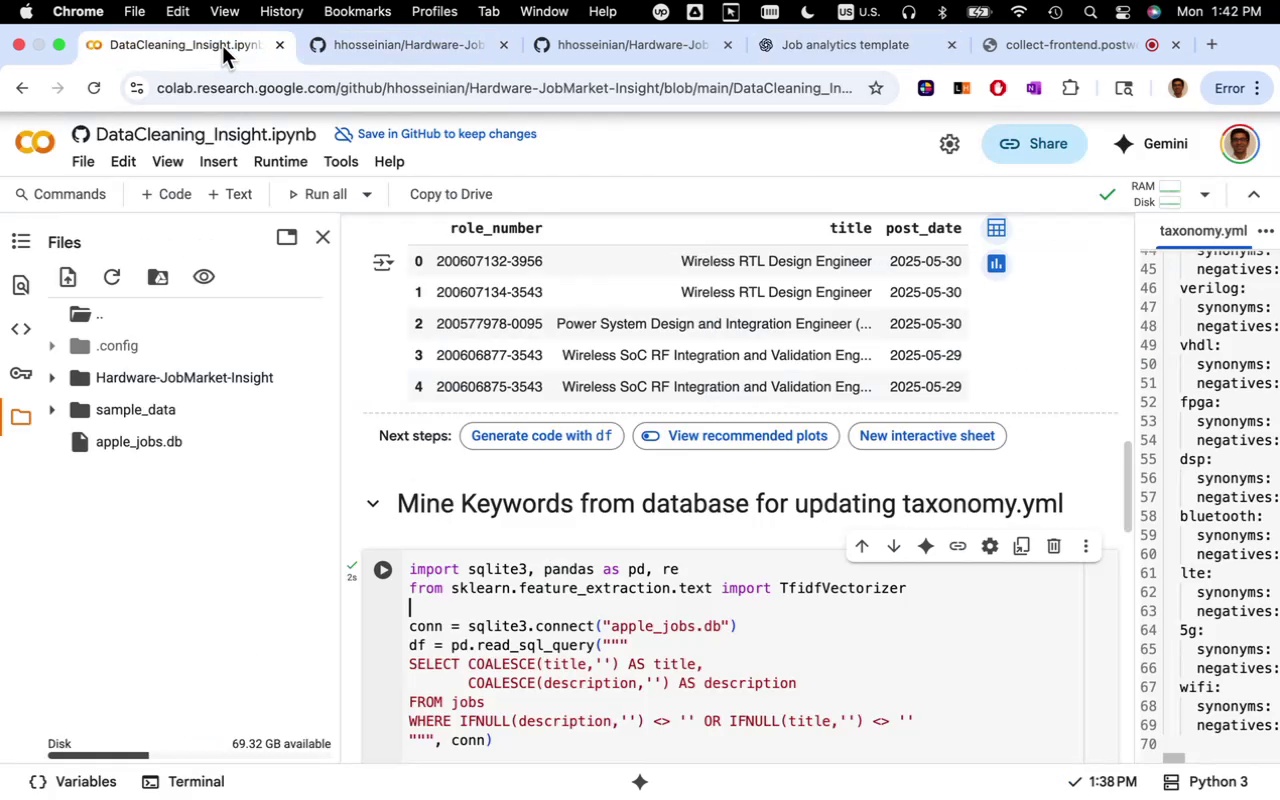 
scroll: coordinate [632, 561], scroll_direction: up, amount: 52.0
 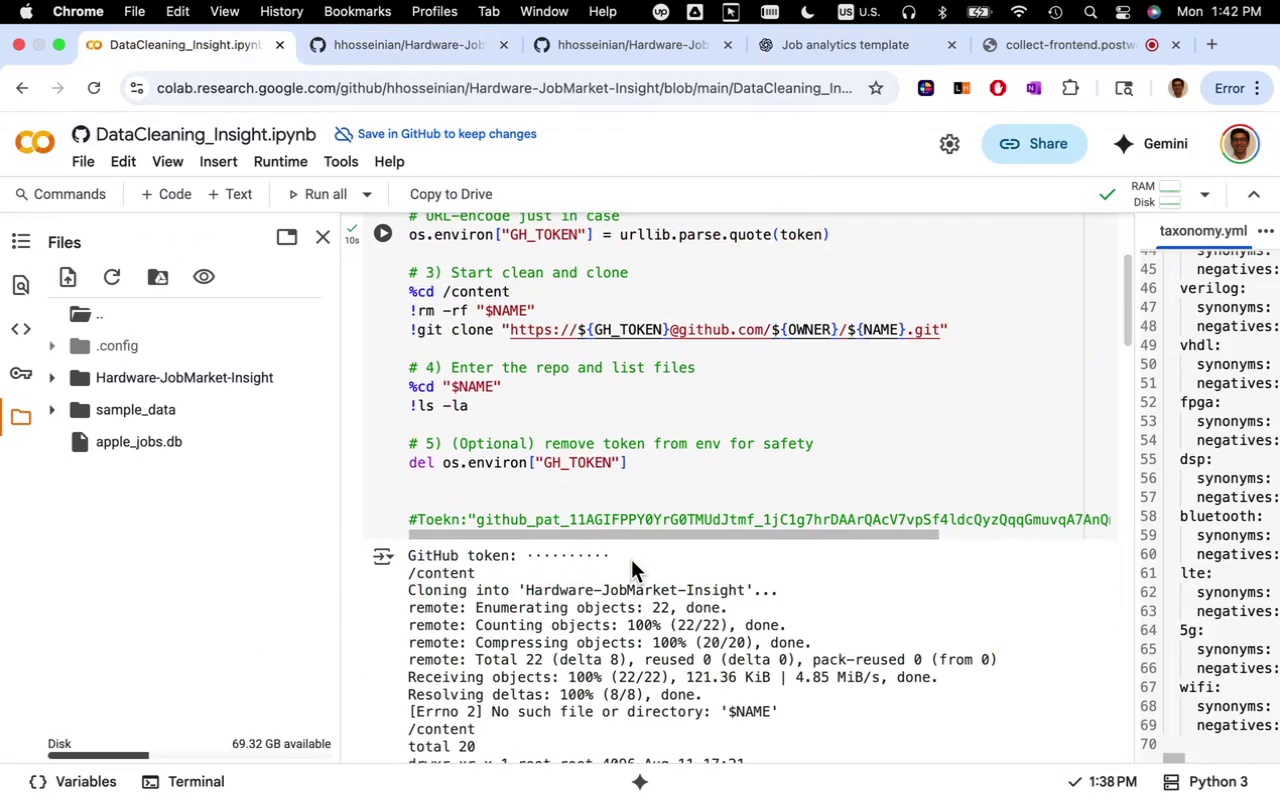 
scroll: coordinate [631, 563], scroll_direction: down, amount: 12.0
 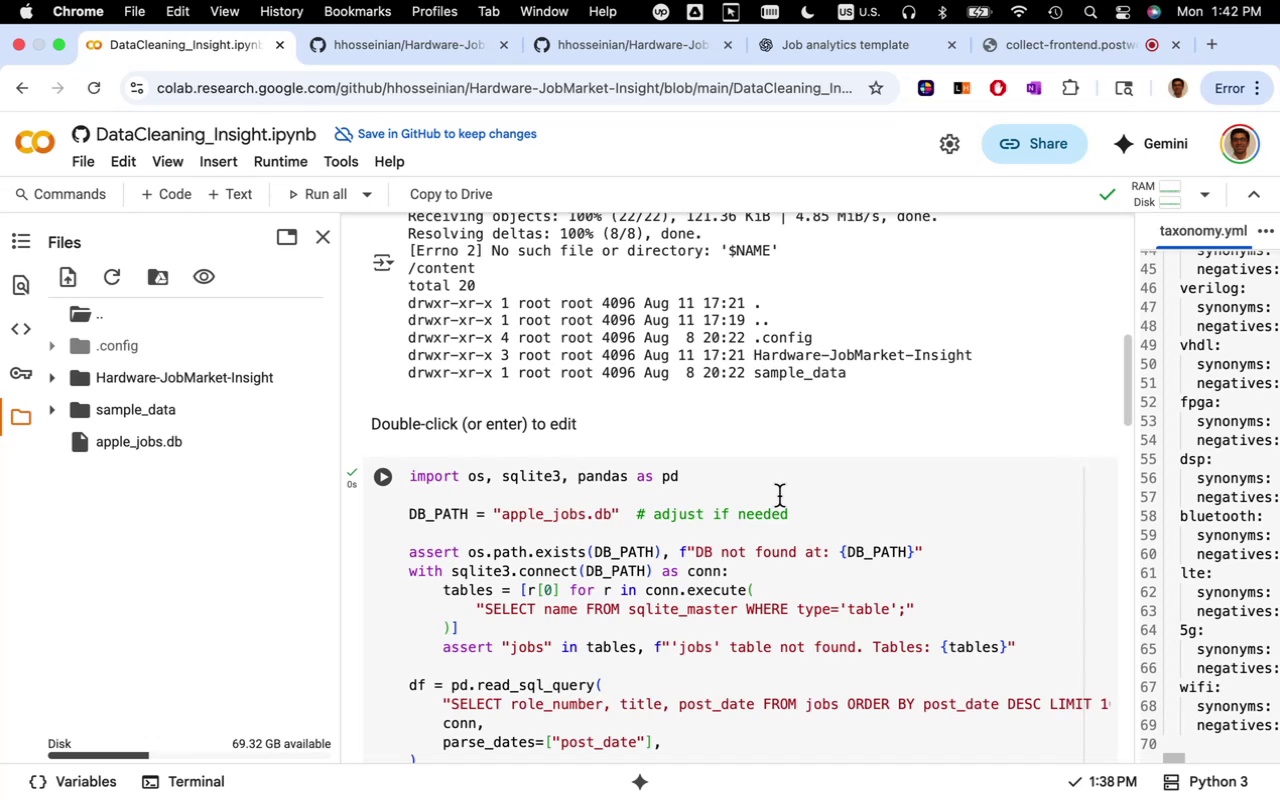 
left_click([779, 496])
 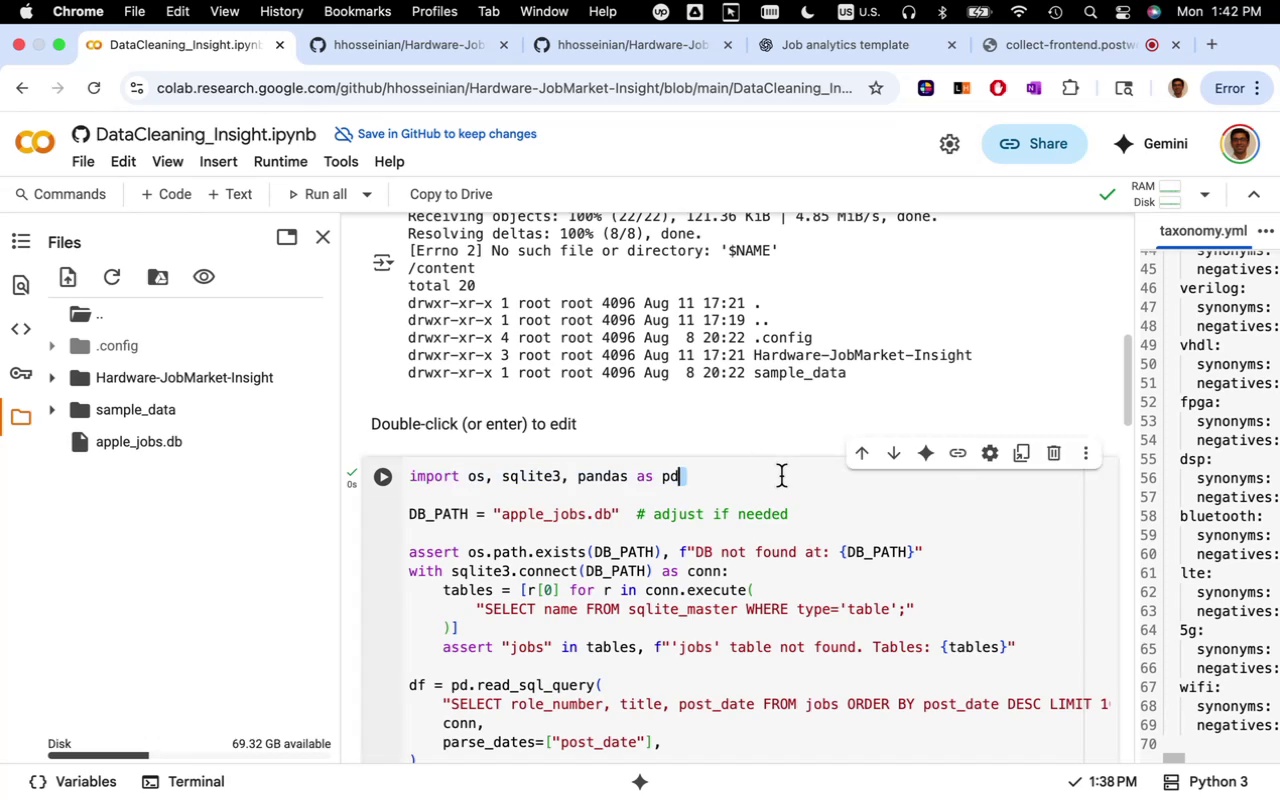 
left_click([781, 476])
 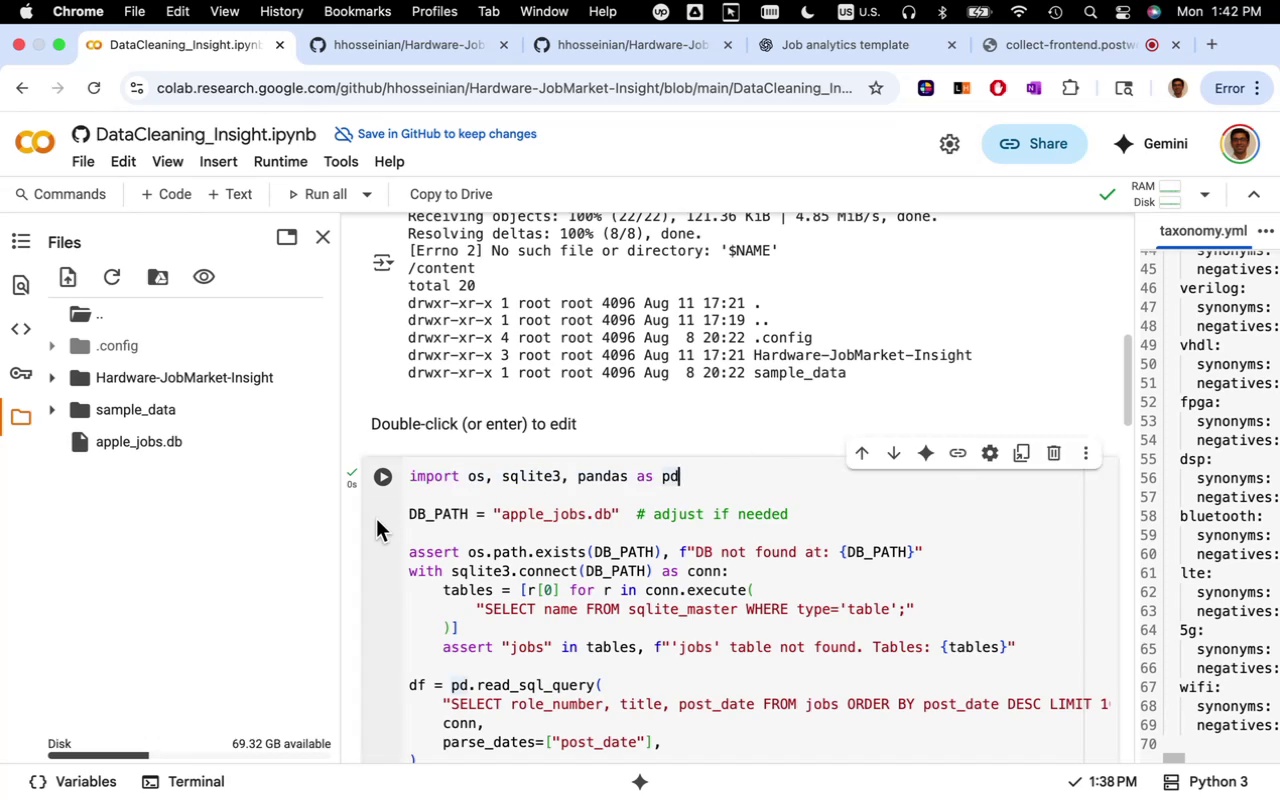 
left_click([377, 519])
 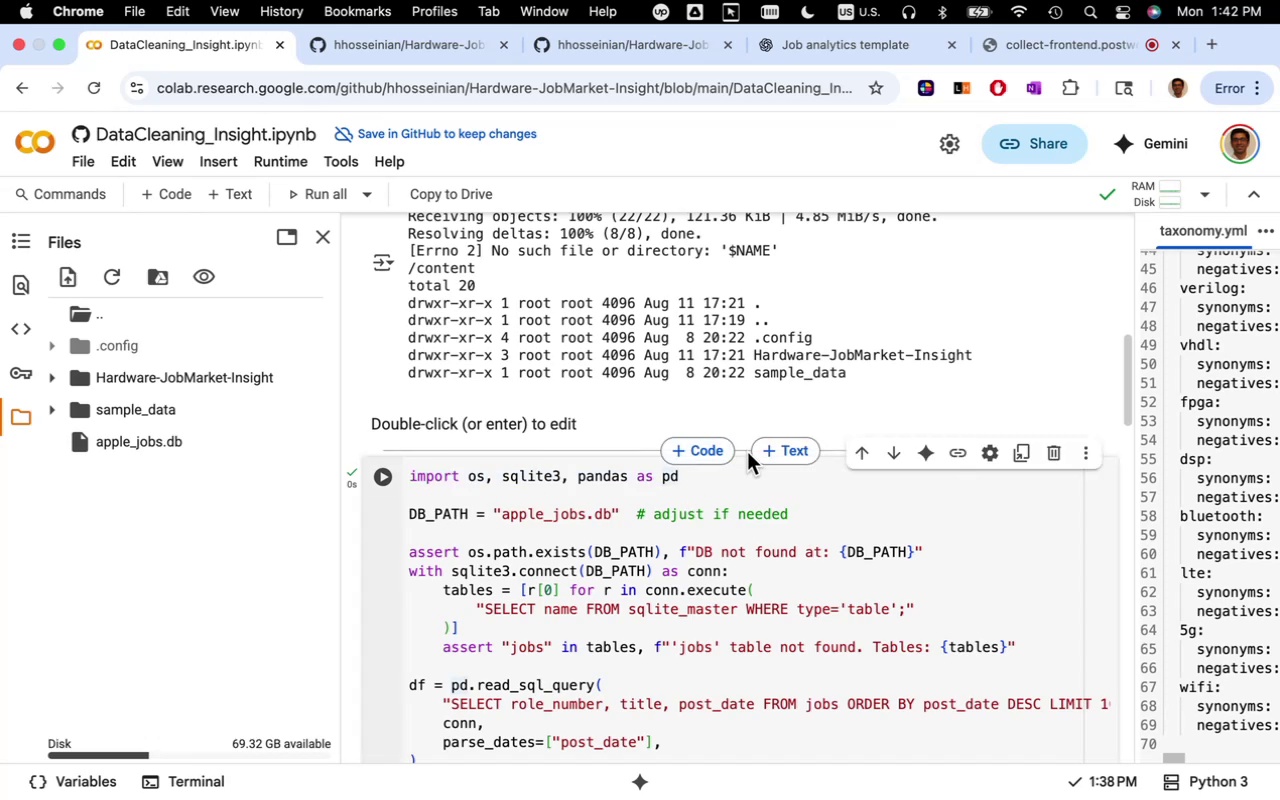 
left_click([770, 454])
 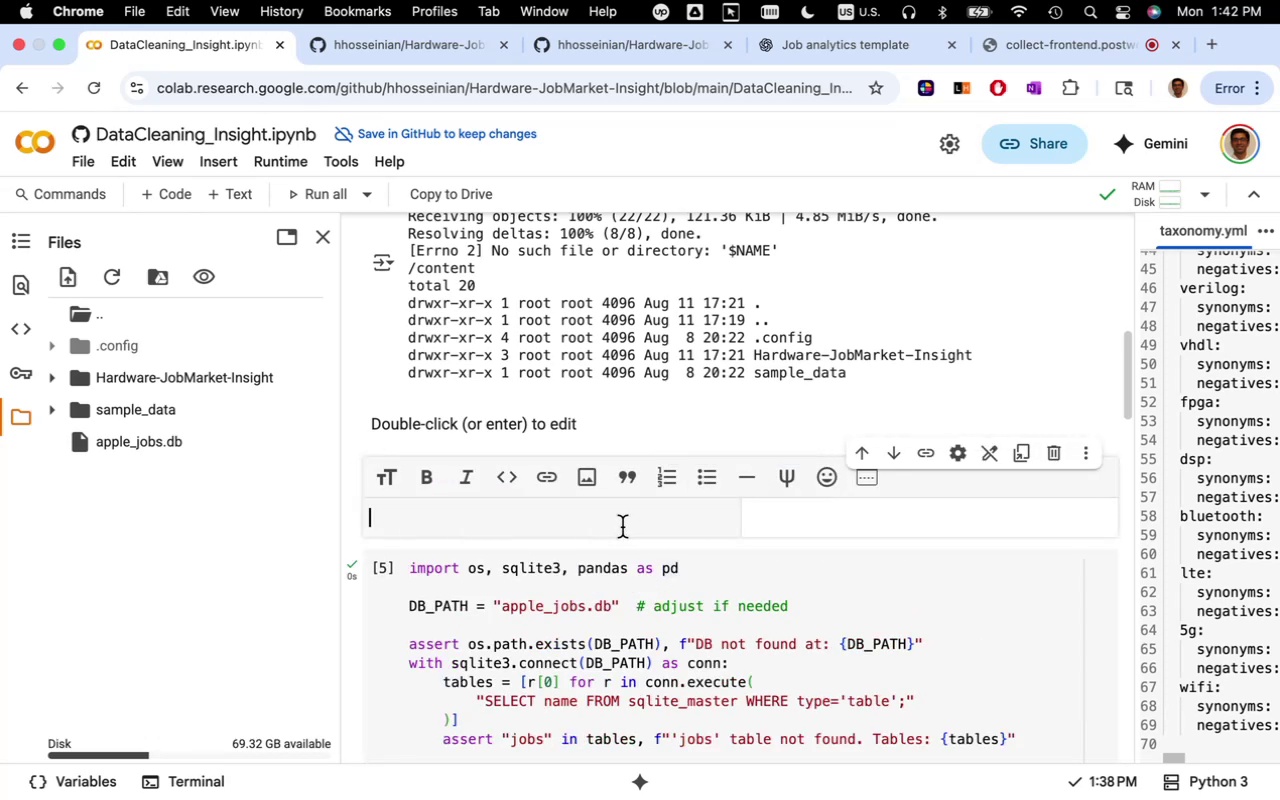 
type(Commit all files t )
key(Backspace)
type(o )
key(Backspace)
key(Backspace)
key(Backspace)
key(Backspace)
key(Backspace)
type(s update to Github)
 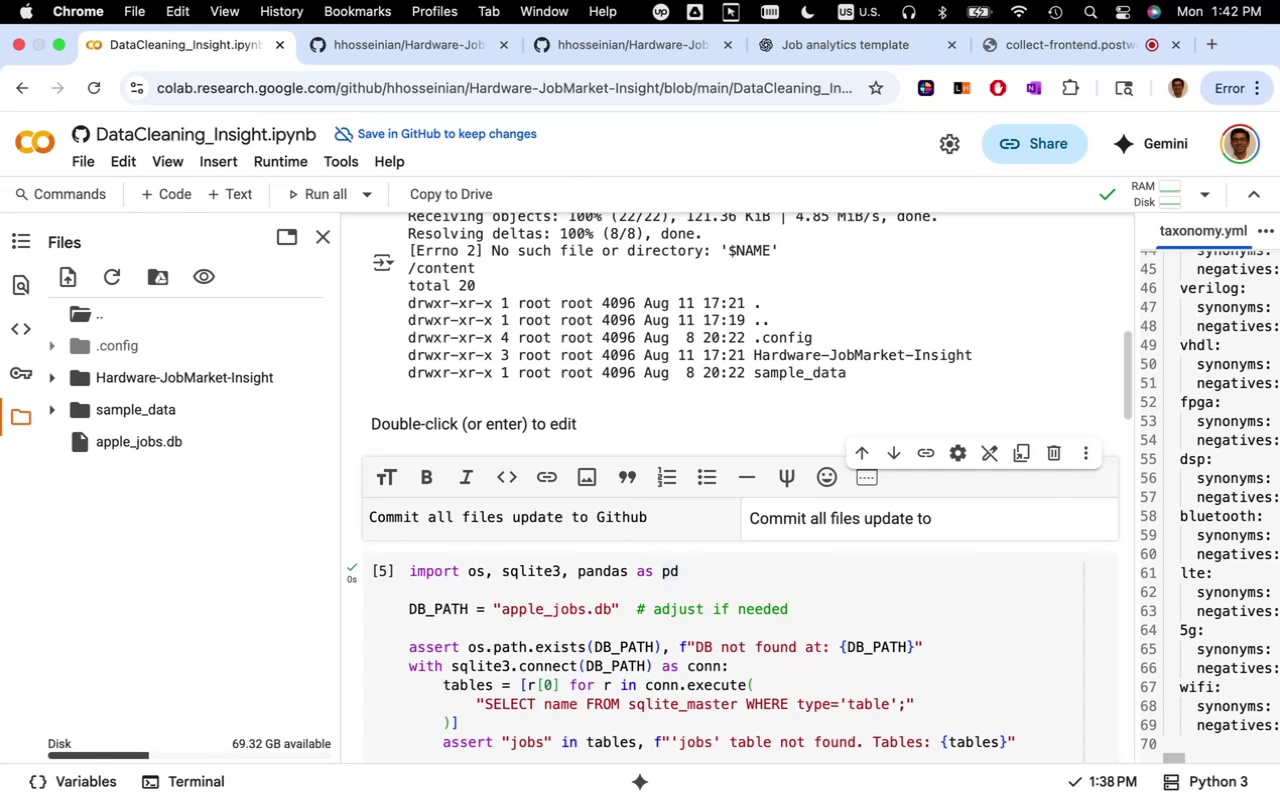 
left_click([371, 516])
 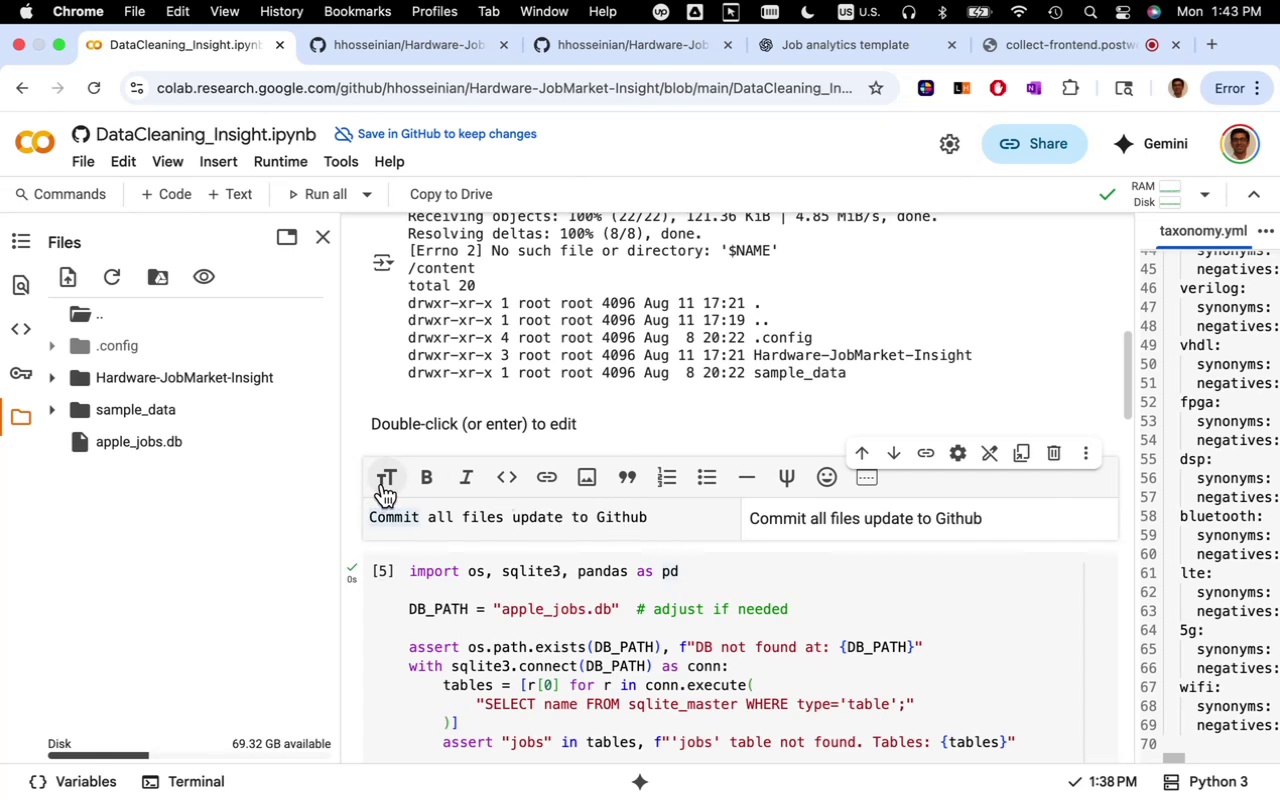 
left_click([382, 484])
 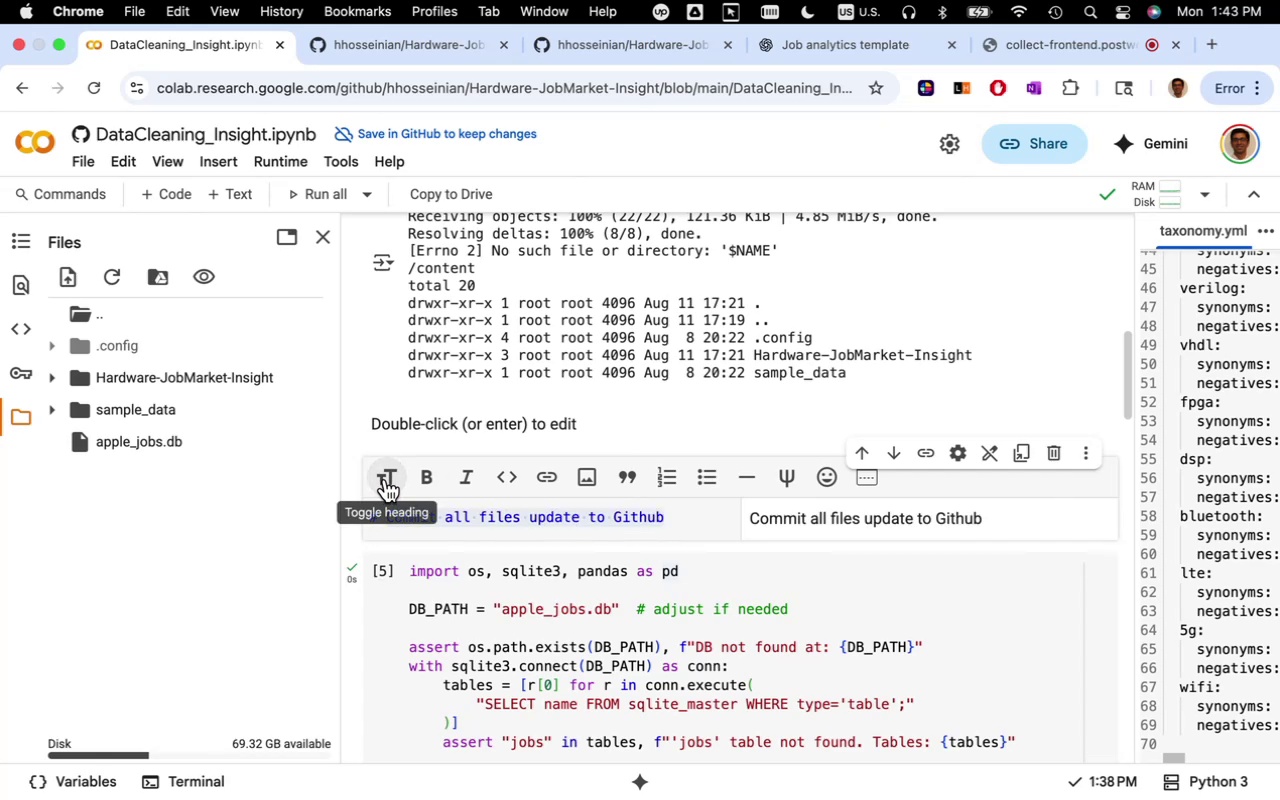 
mouse_move([716, 582])
 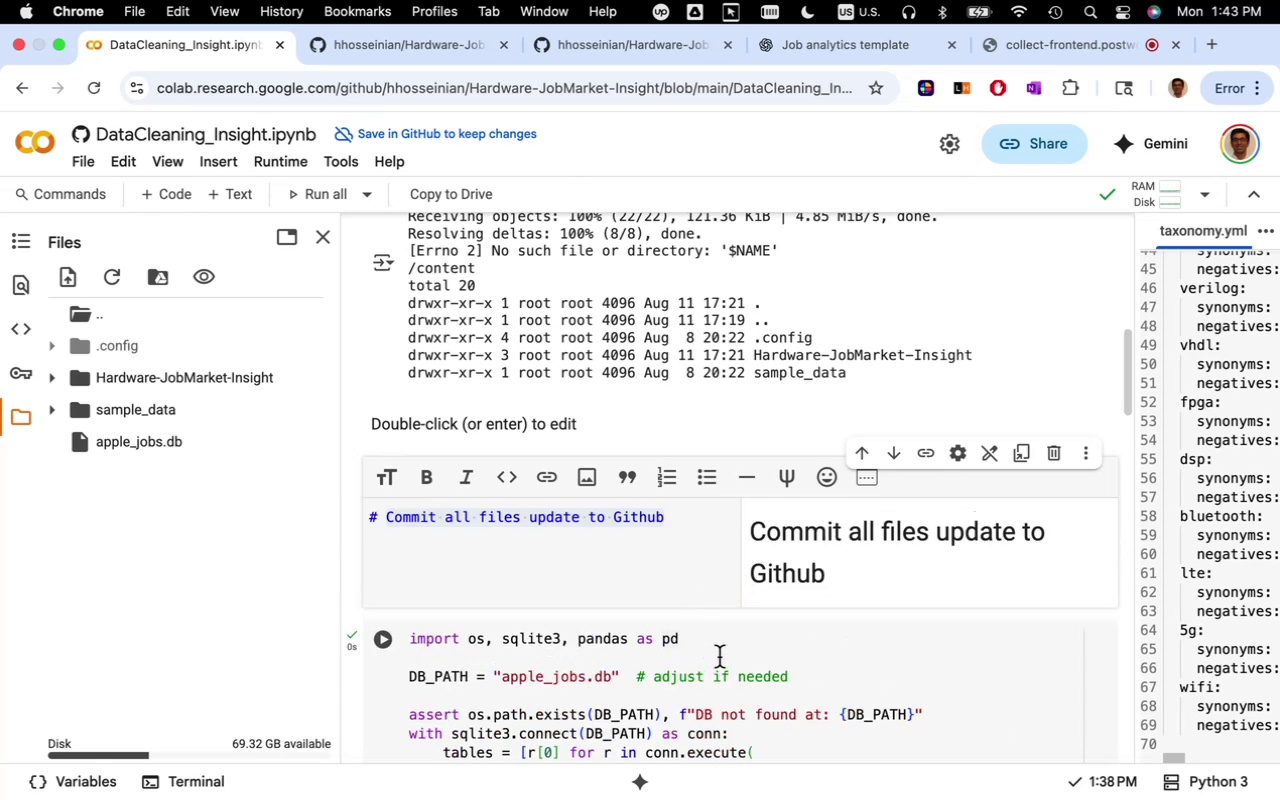 
left_click([719, 657])
 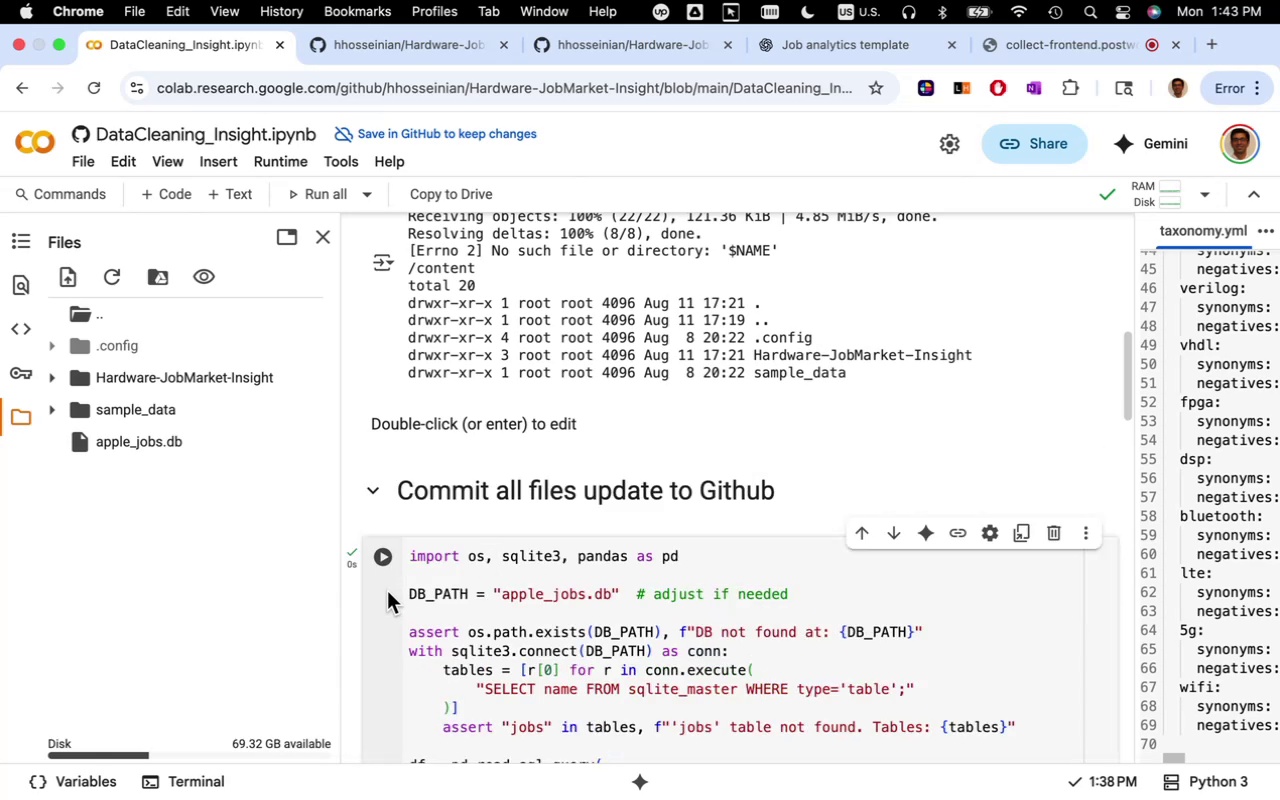 
left_click([384, 594])
 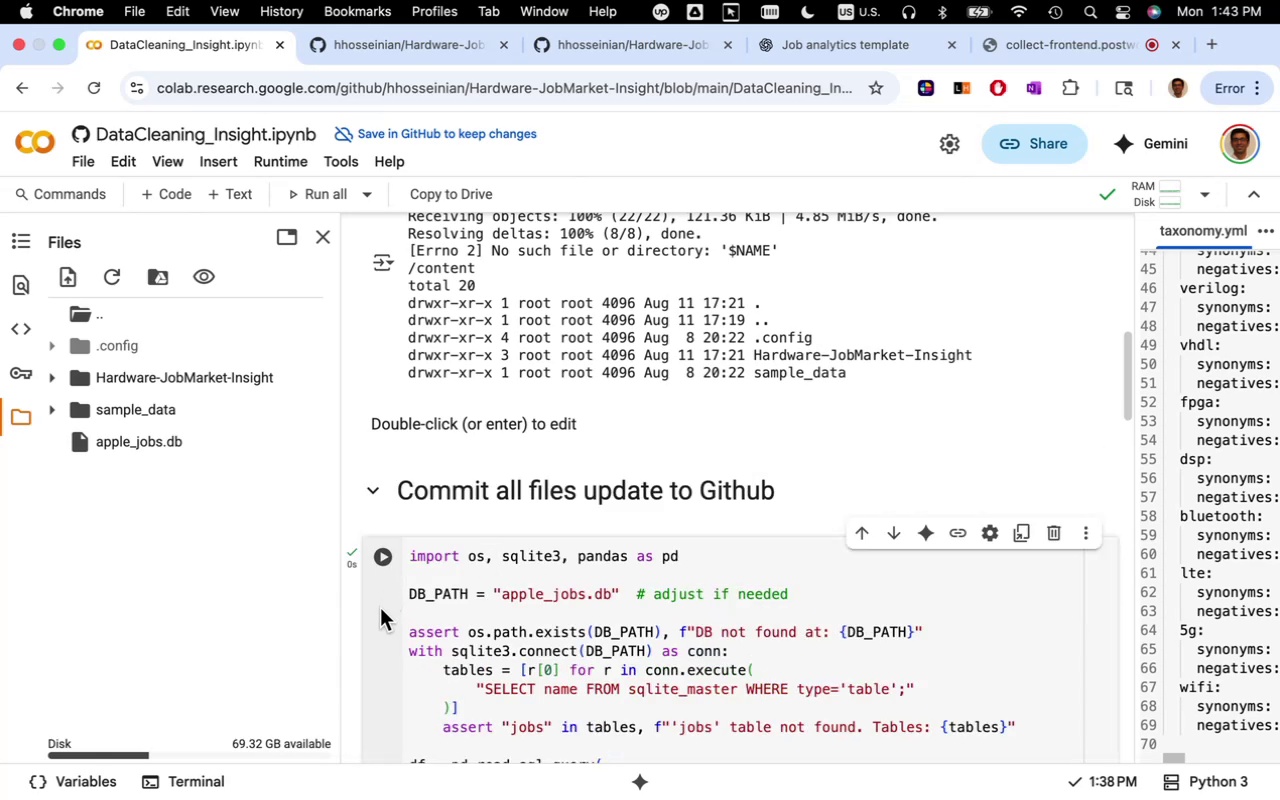 
left_click([380, 608])
 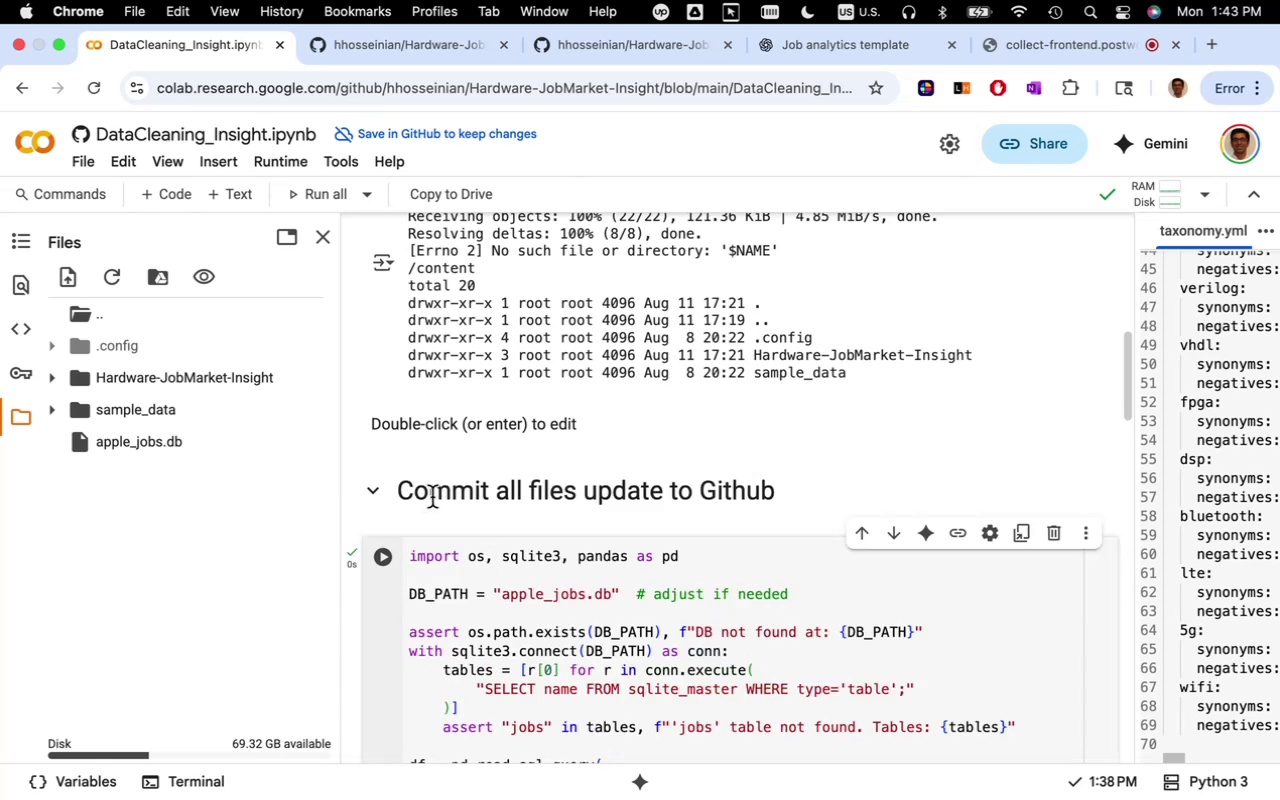 
left_click([432, 497])
 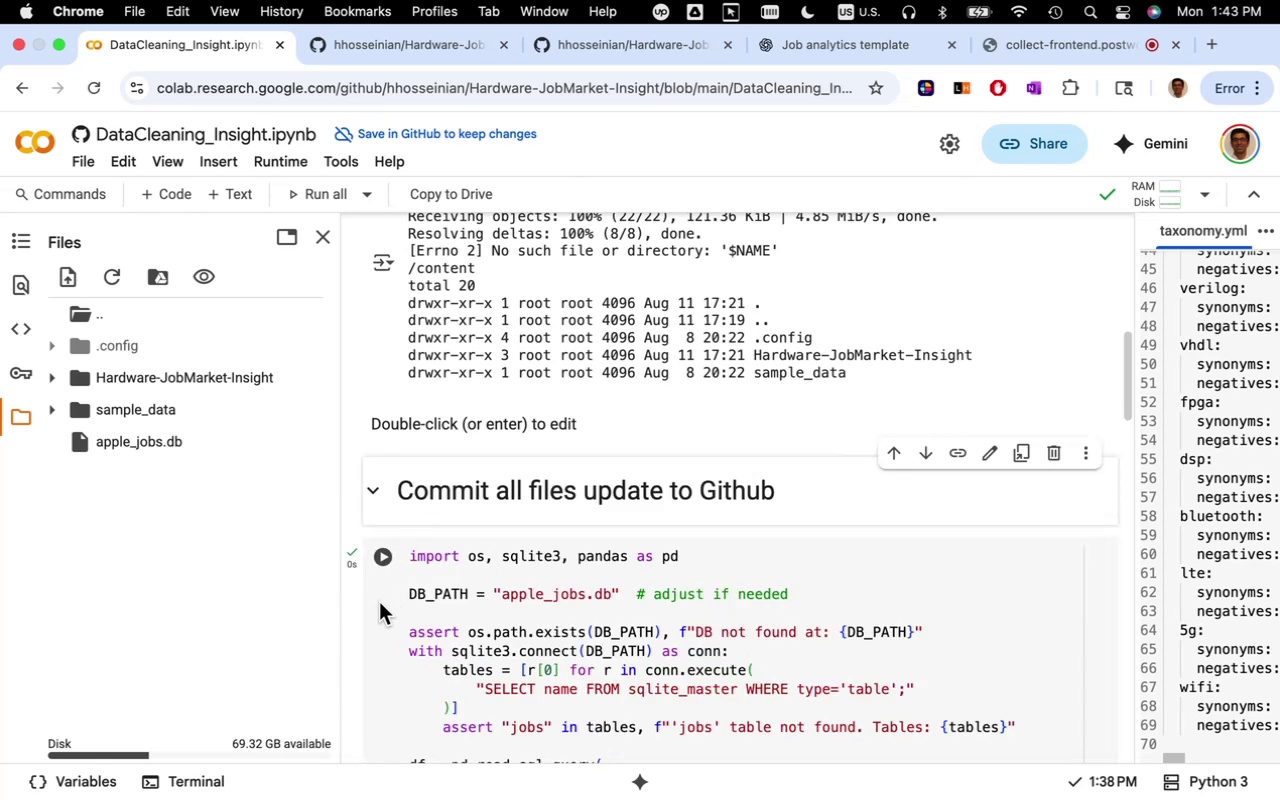 
left_click([379, 602])
 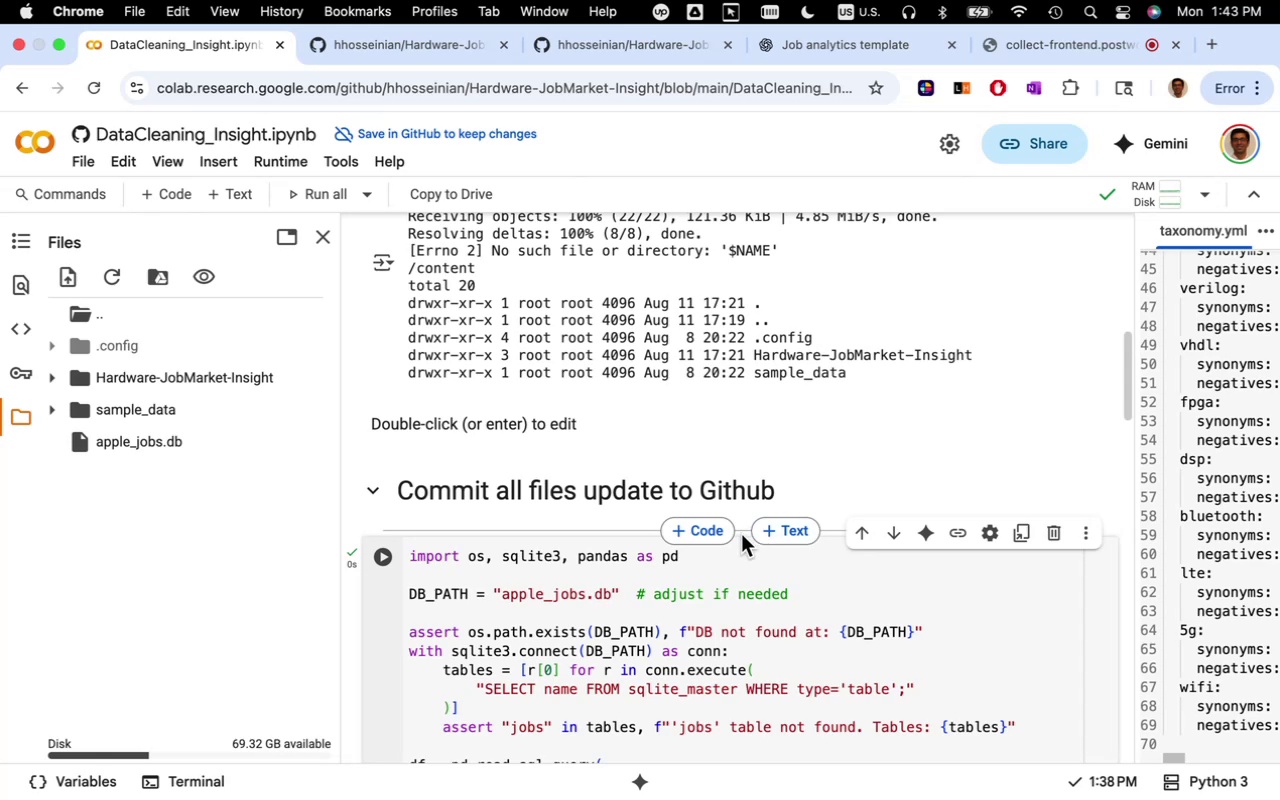 
left_click([712, 536])
 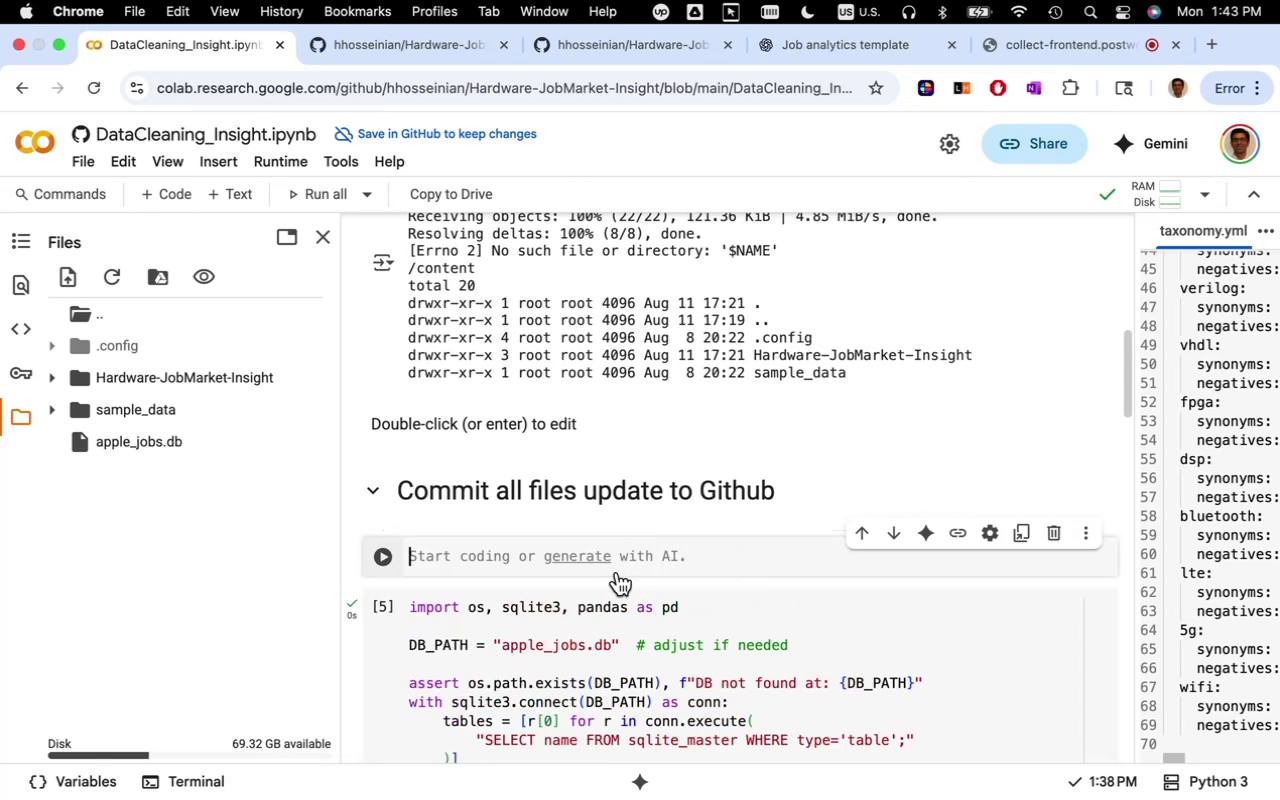 
key(Meta+CommandLeft)
 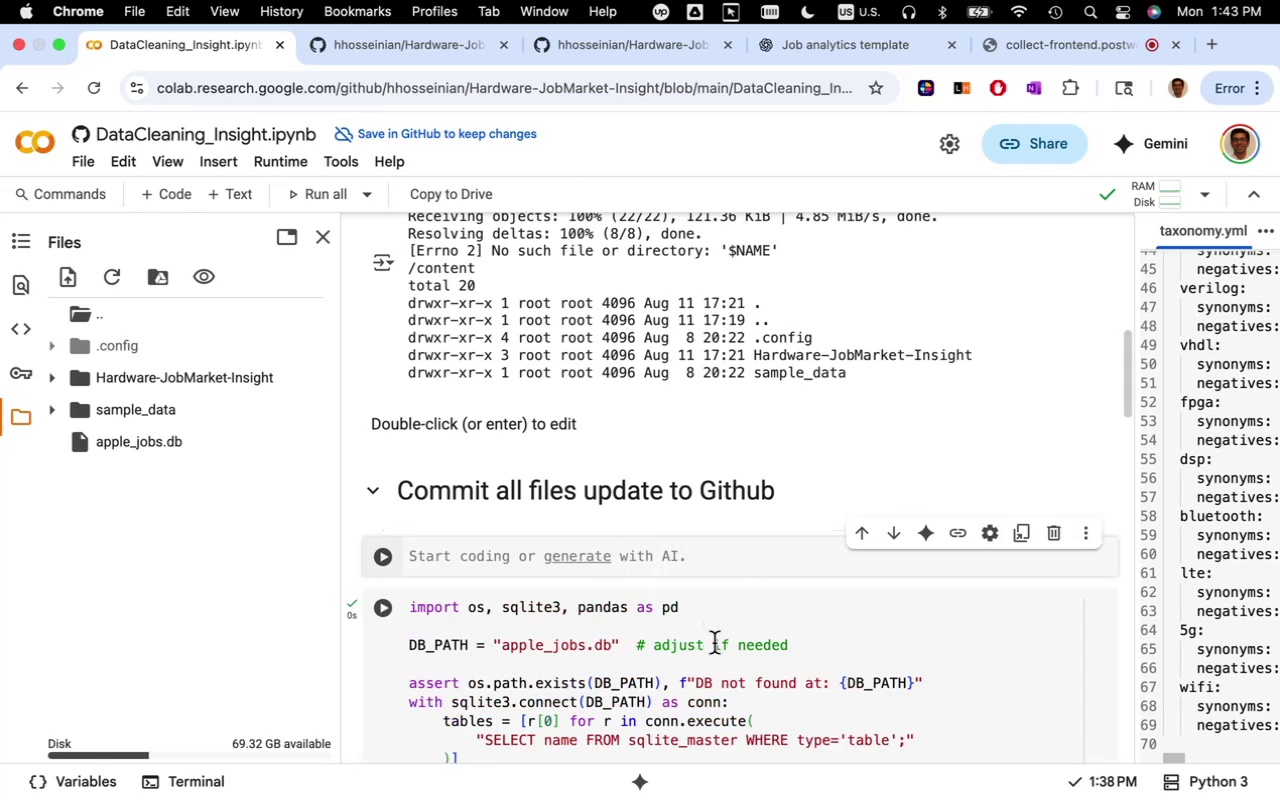 
key(Meta+V)
 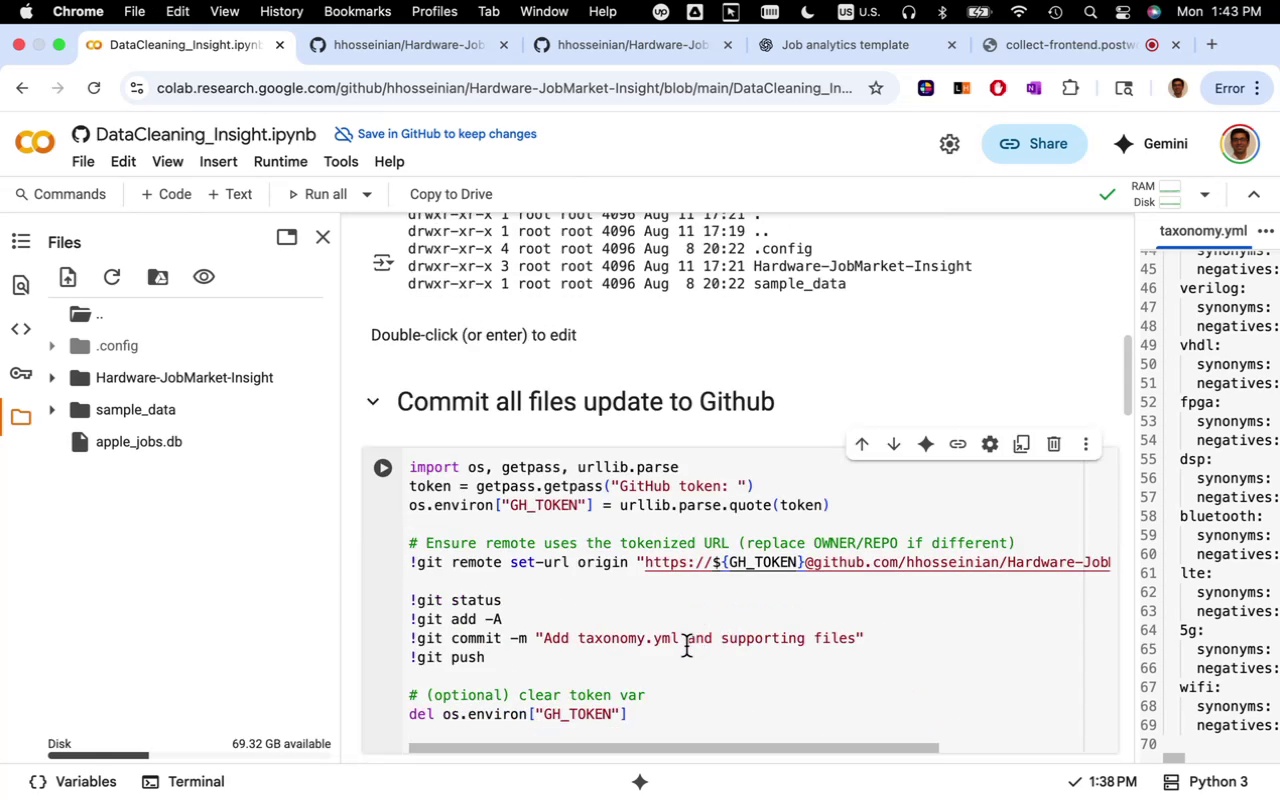 
wait(8.87)
 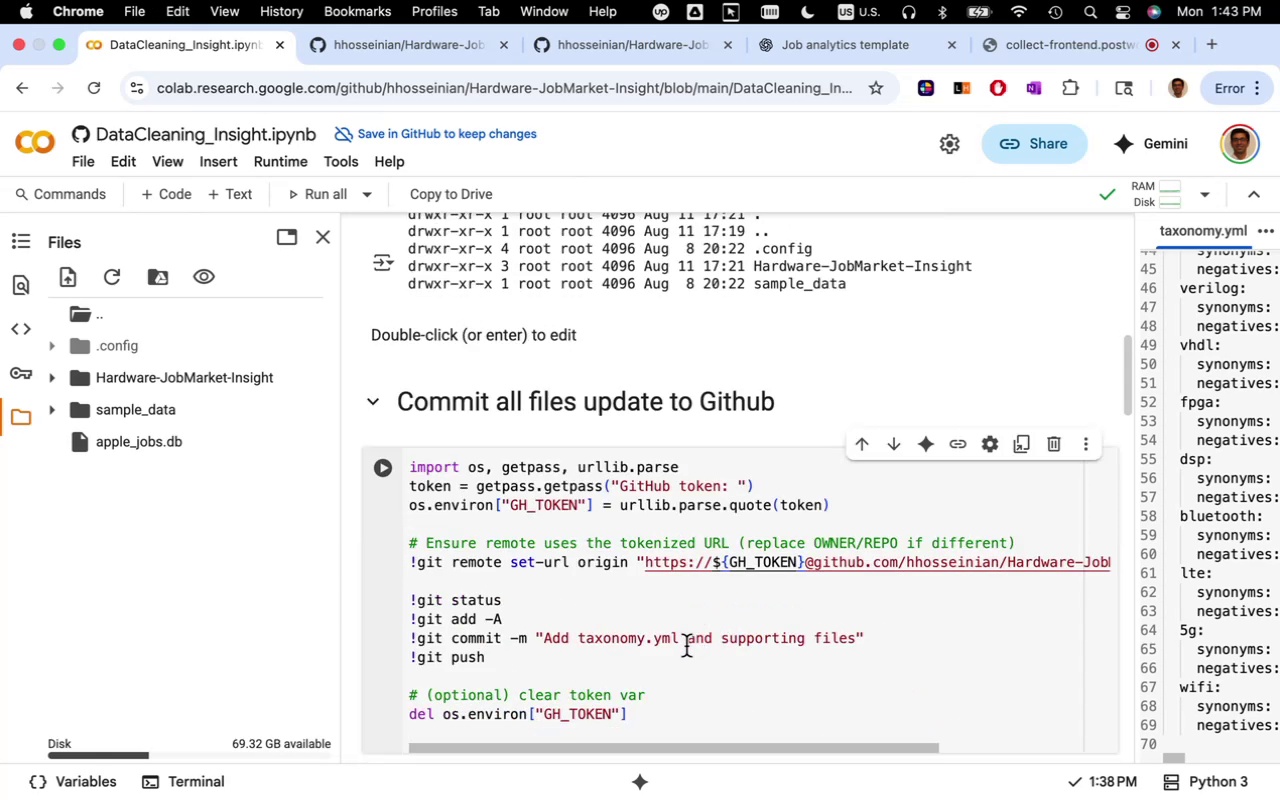 
scroll: coordinate [870, 682], scroll_direction: down, amount: 4.0
 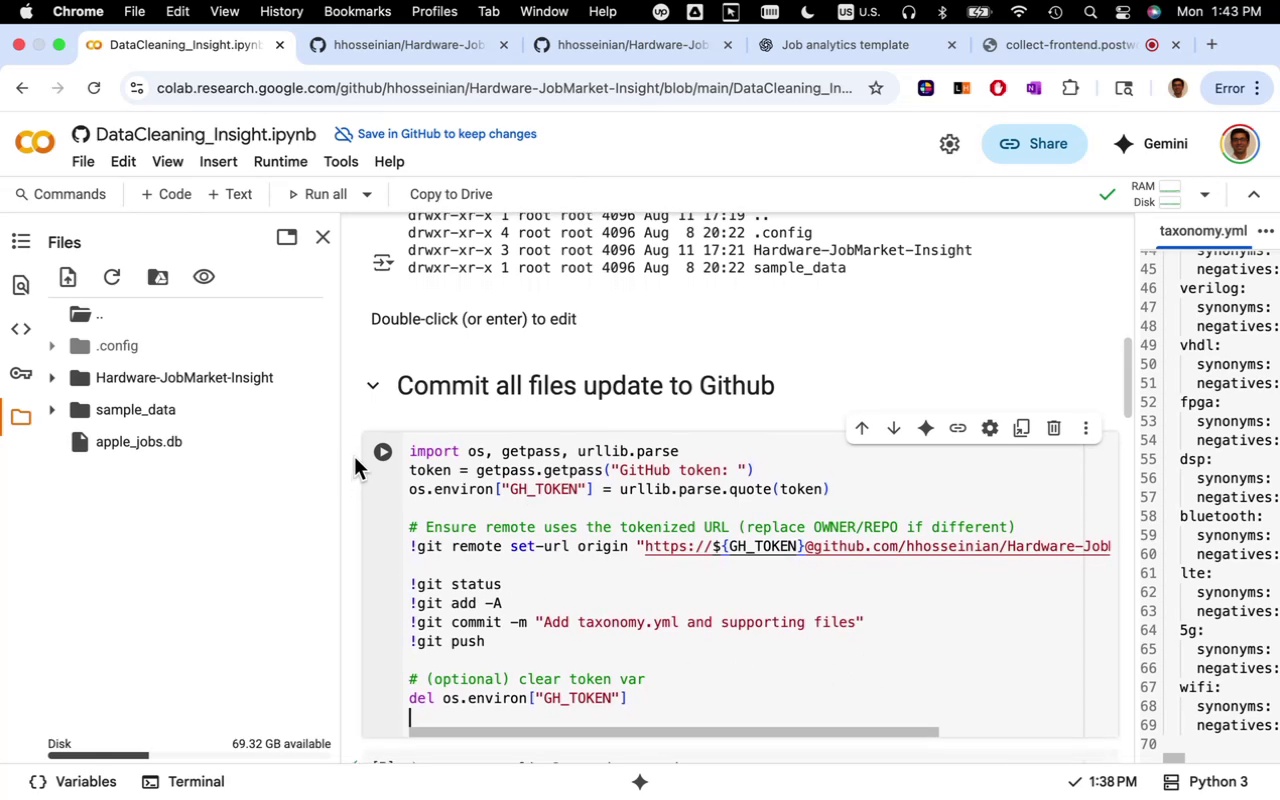 
left_click([386, 456])
 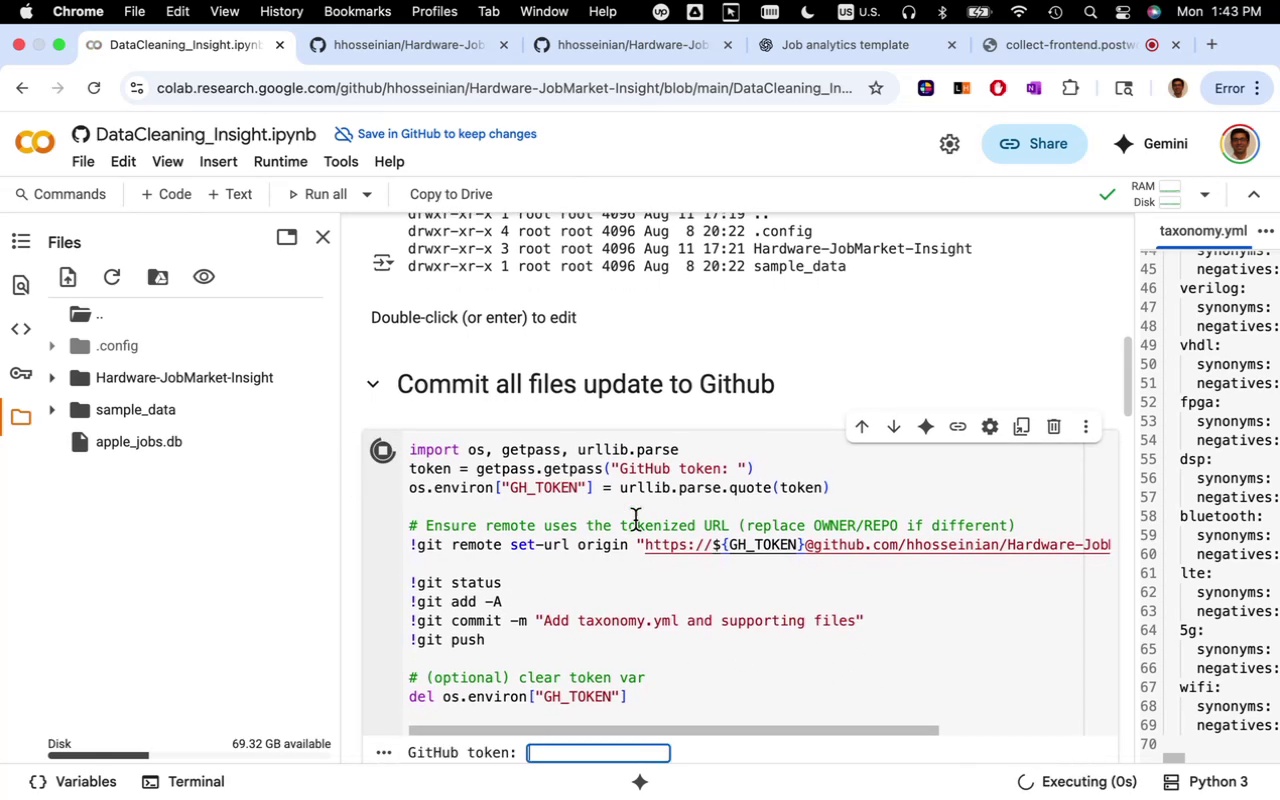 
scroll: coordinate [731, 522], scroll_direction: down, amount: 2.0
 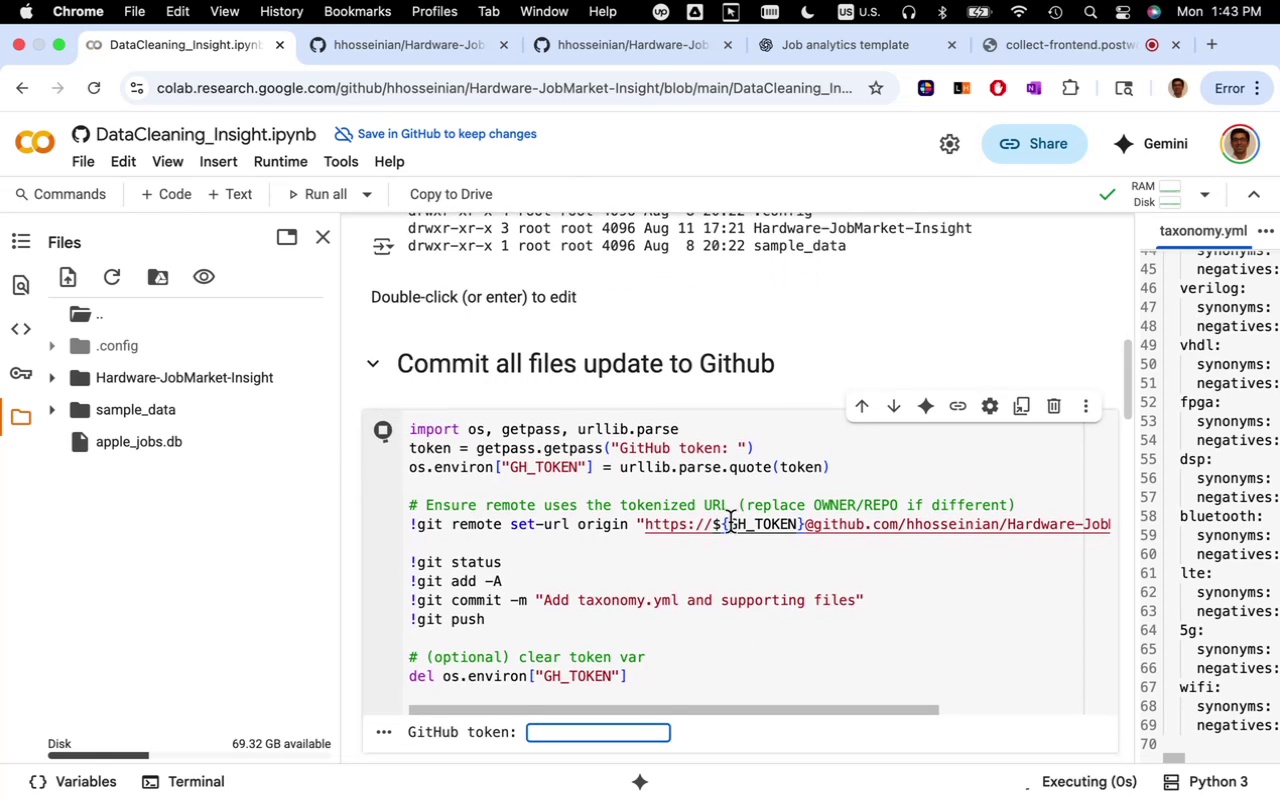 
scroll: coordinate [735, 534], scroll_direction: up, amount: 11.0
 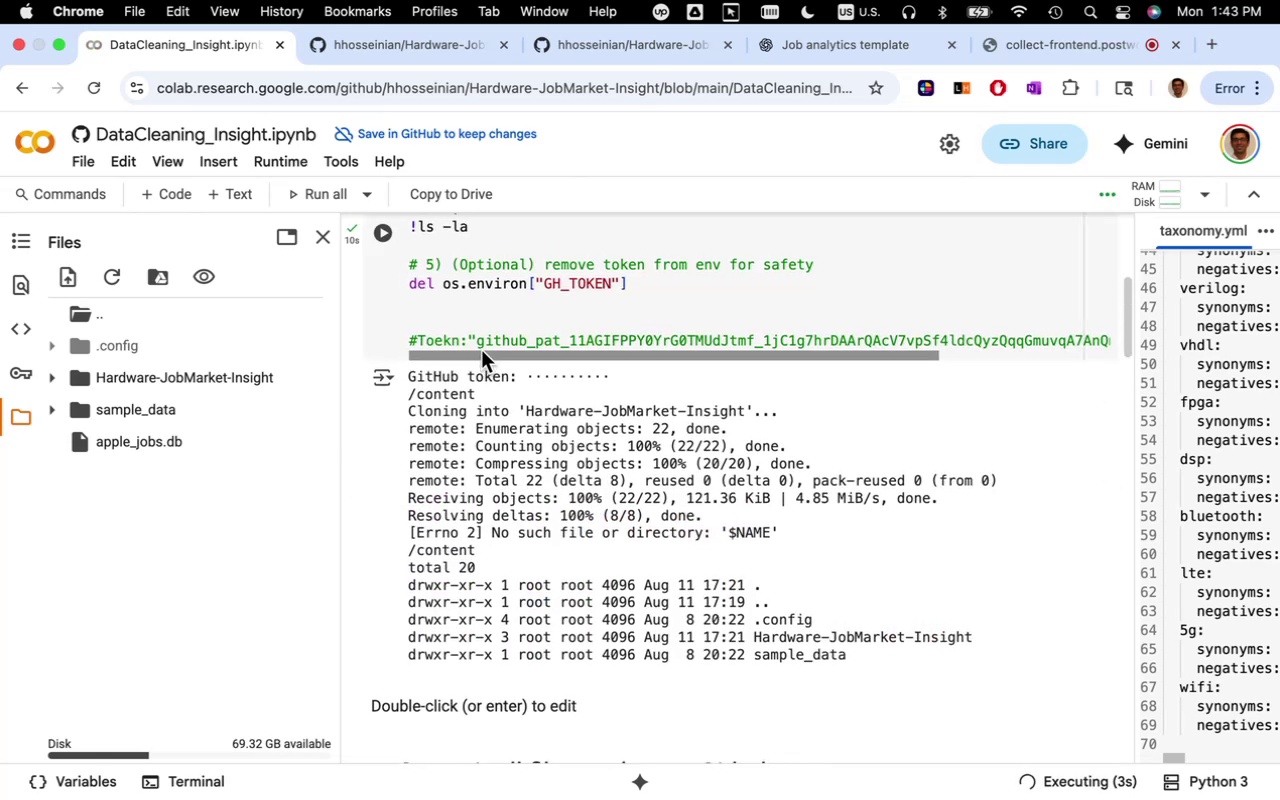 
left_click_drag(start_coordinate=[478, 342], to_coordinate=[1083, 348])
 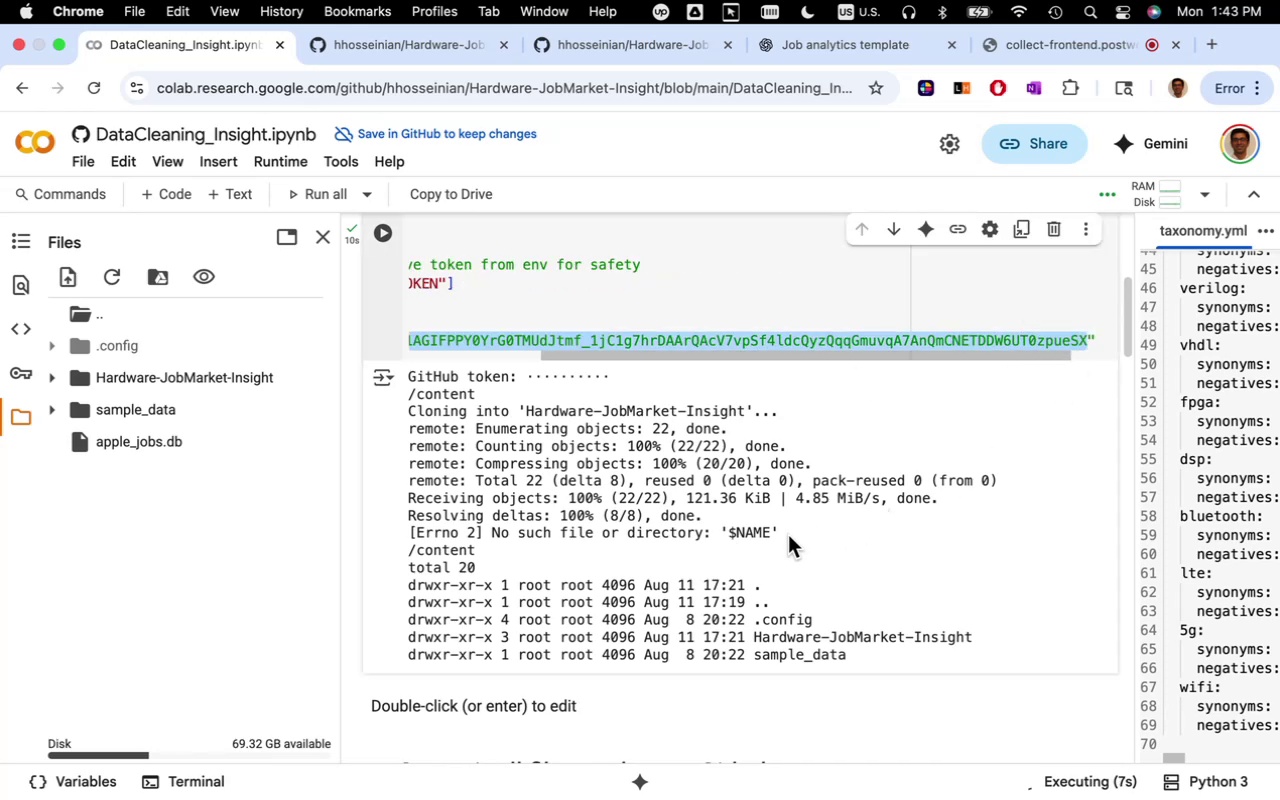 
key(Meta+CommandLeft)
 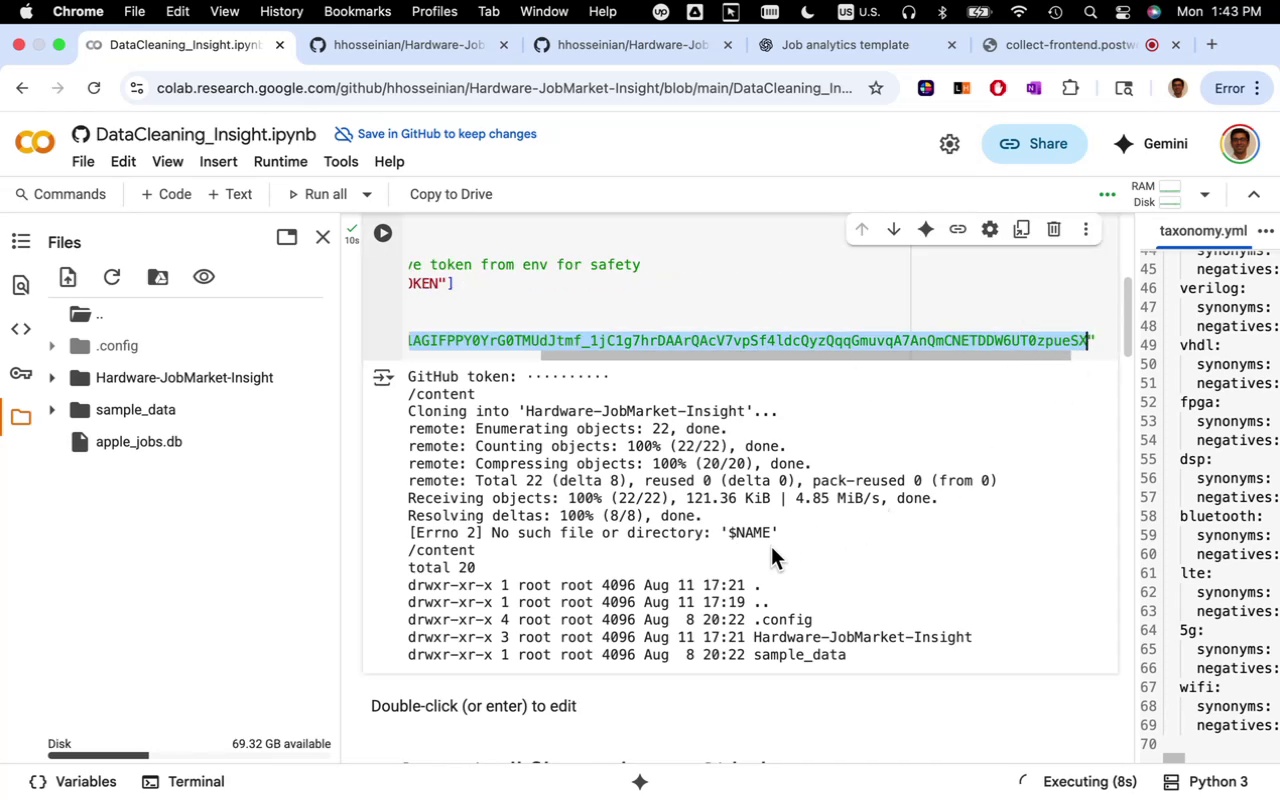 
key(Meta+C)
 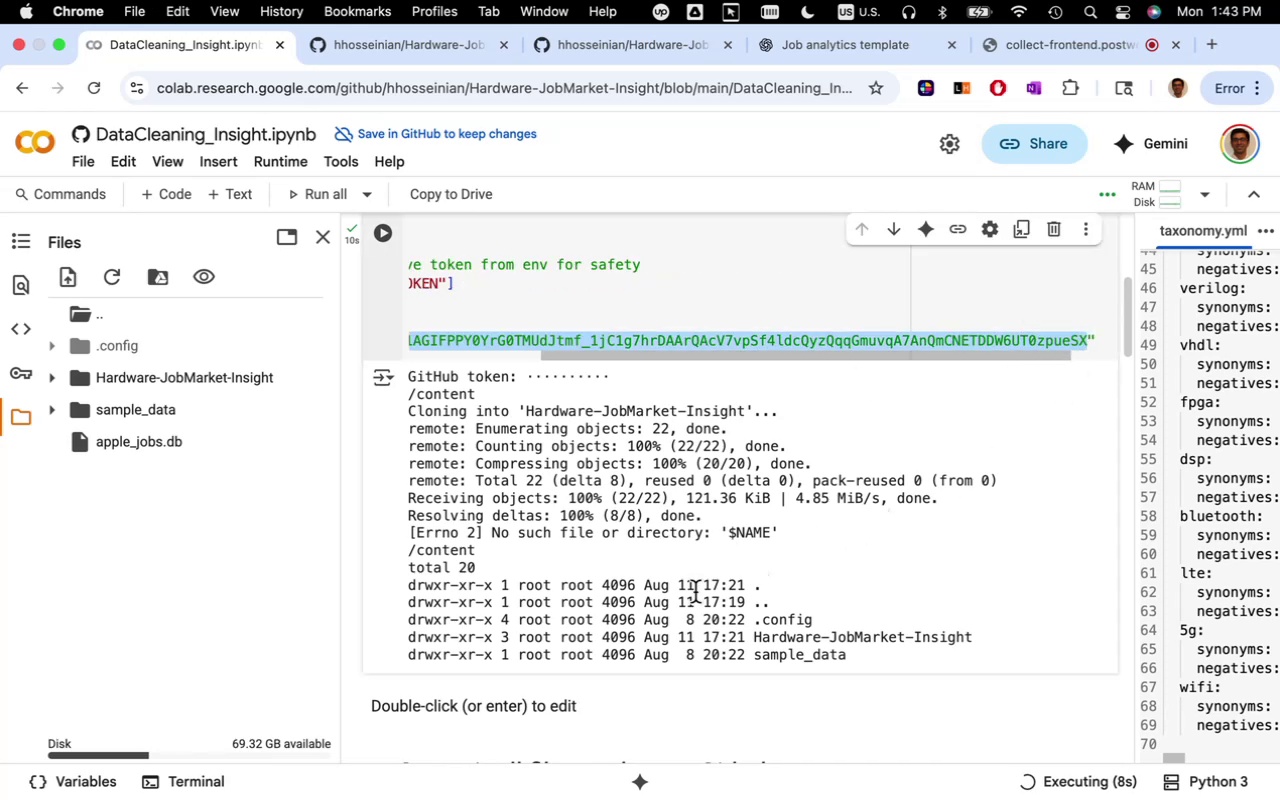 
scroll: coordinate [707, 616], scroll_direction: down, amount: 16.0
 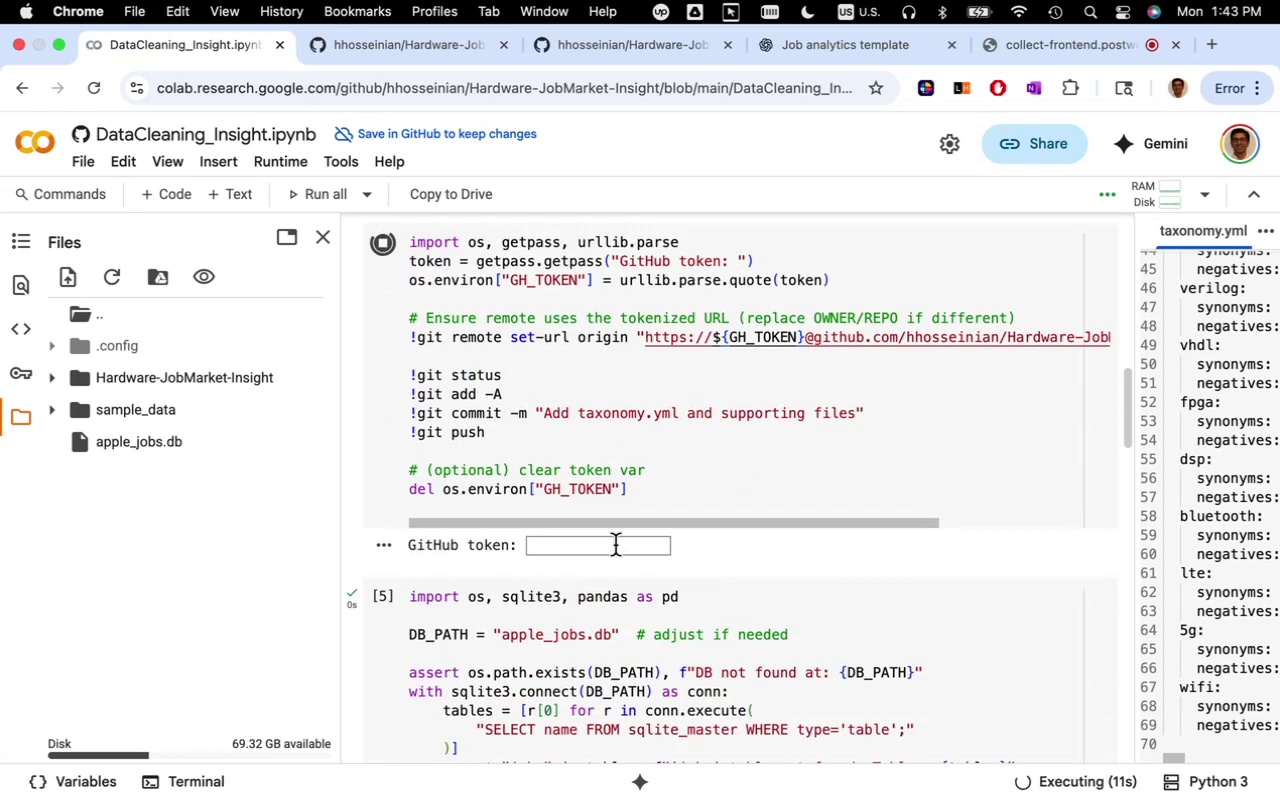 
left_click([615, 545])
 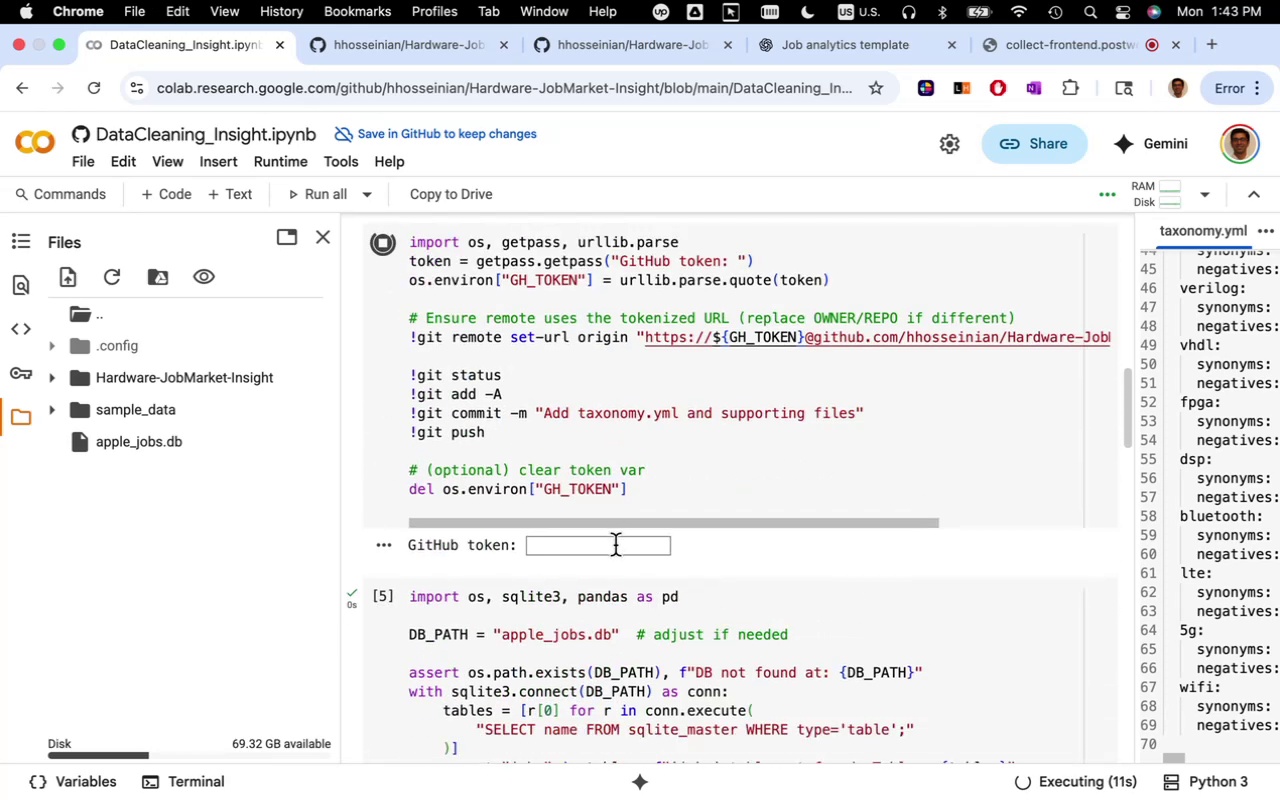 
key(Meta+CommandLeft)
 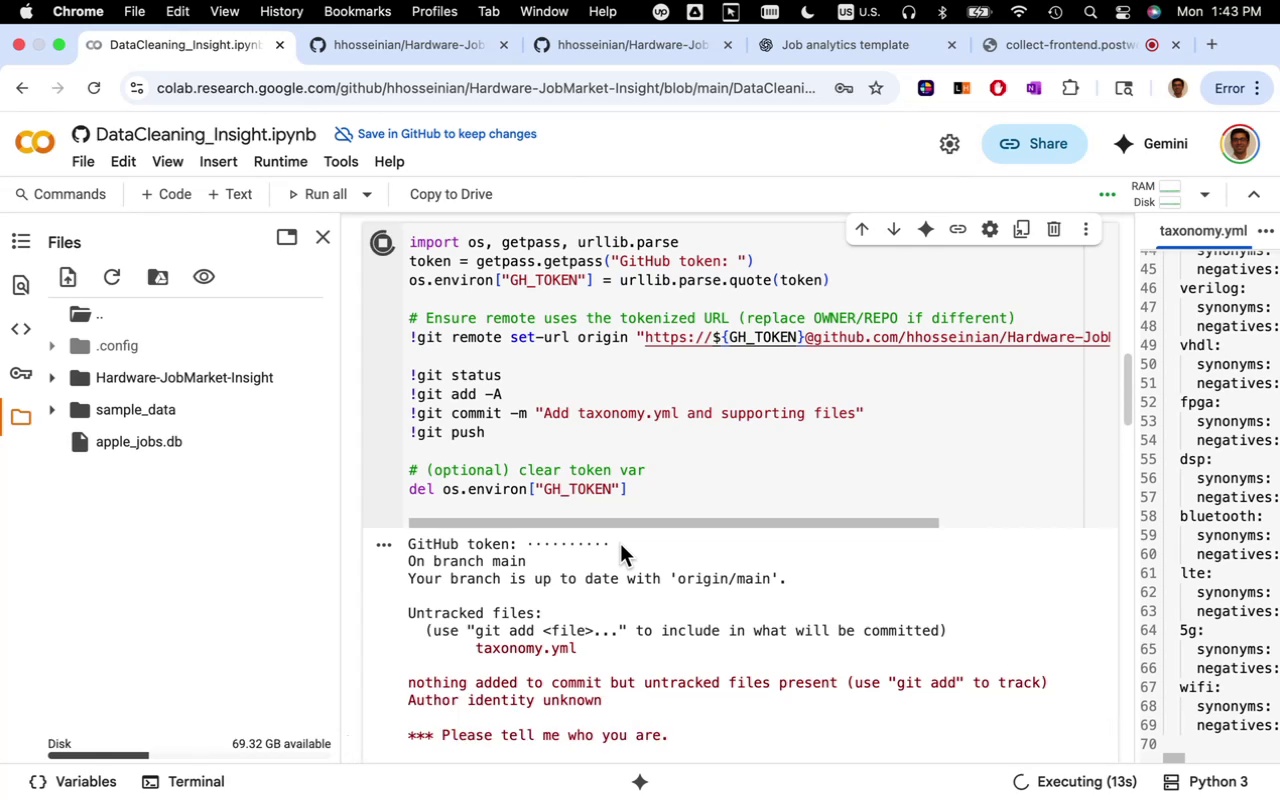 
scroll: coordinate [705, 580], scroll_direction: down, amount: 16.0
 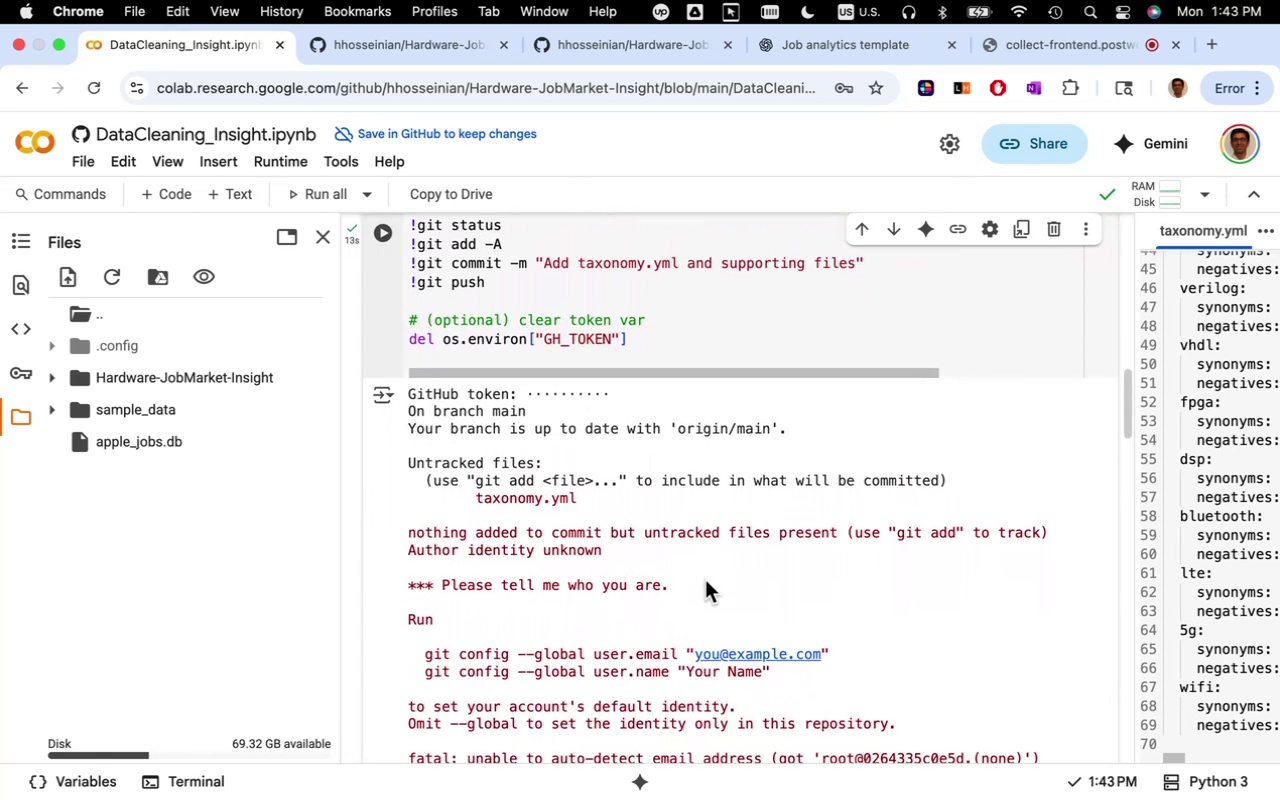 
scroll: coordinate [764, 609], scroll_direction: up, amount: 7.0
 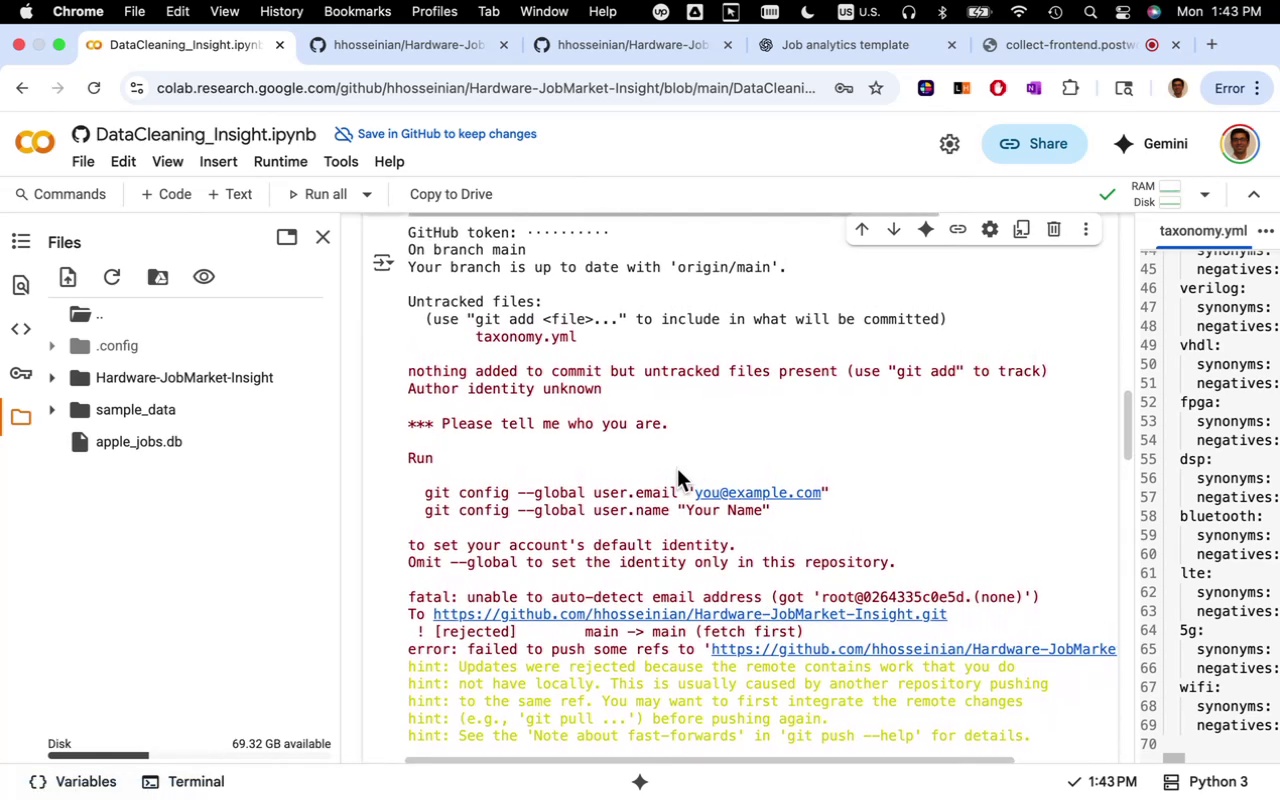 
wait(10.28)
 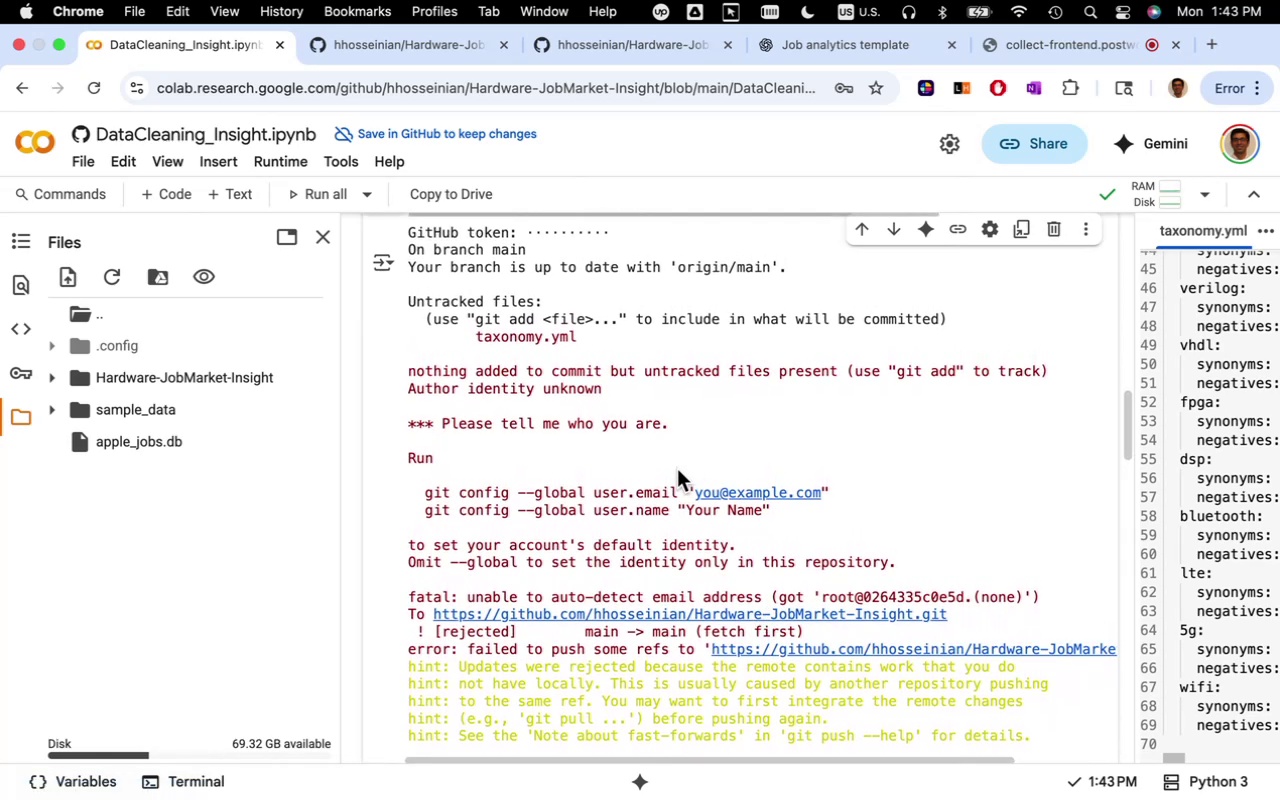 
left_click_drag(start_coordinate=[1058, 735], to_coordinate=[412, 235])
 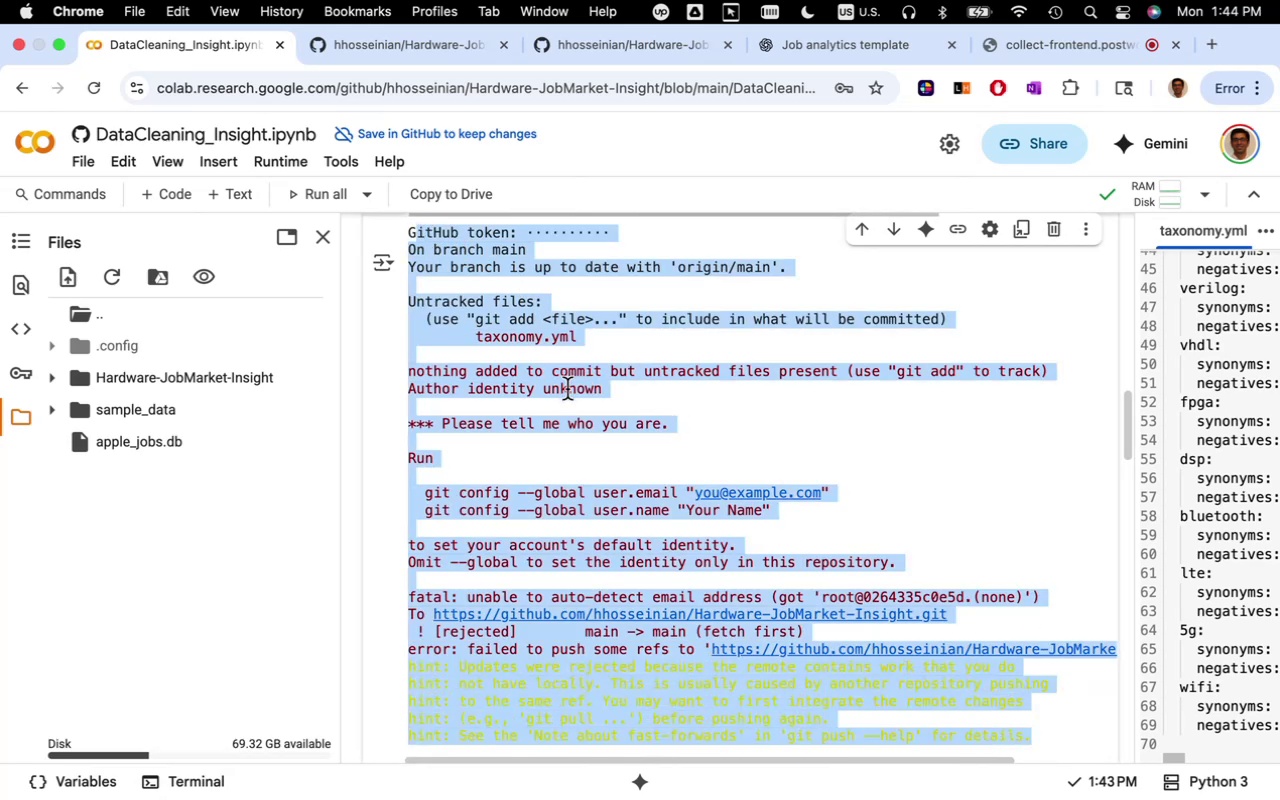 
key(Meta+CommandLeft)
 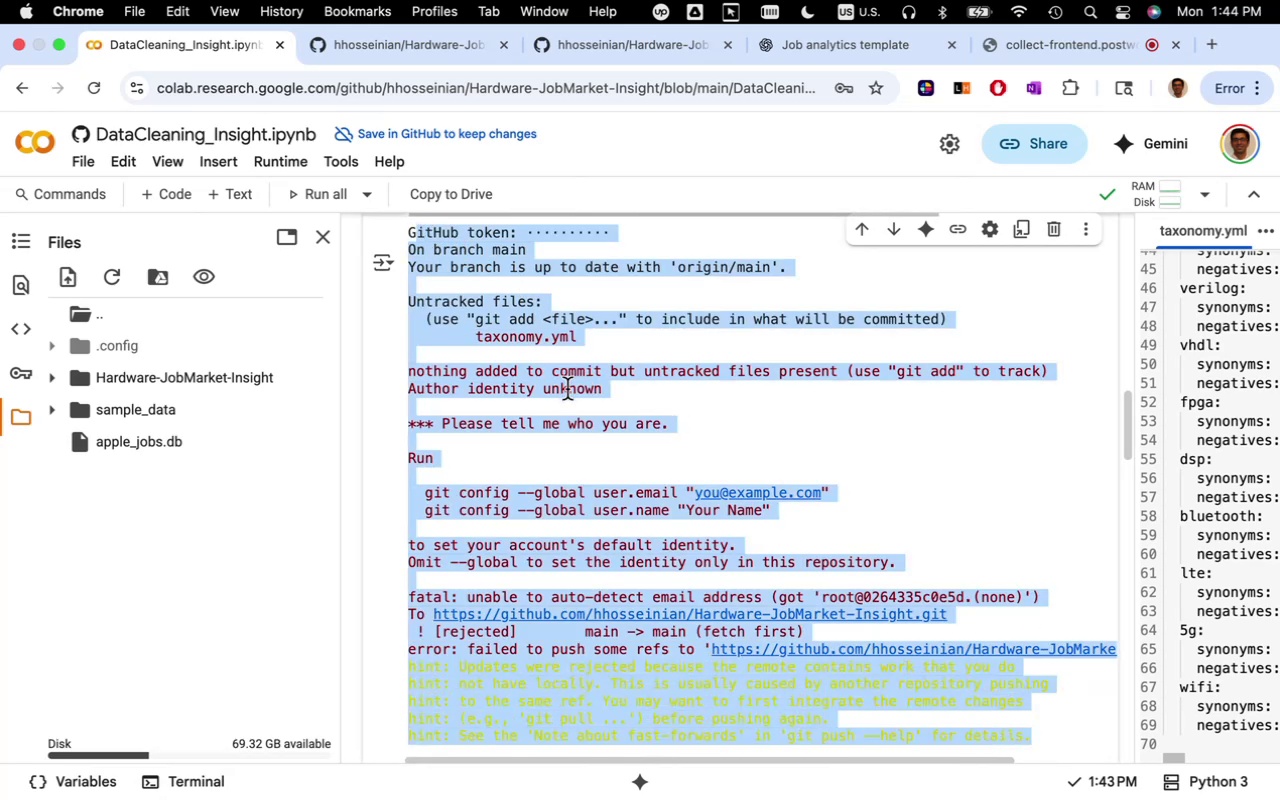 
key(Meta+C)
 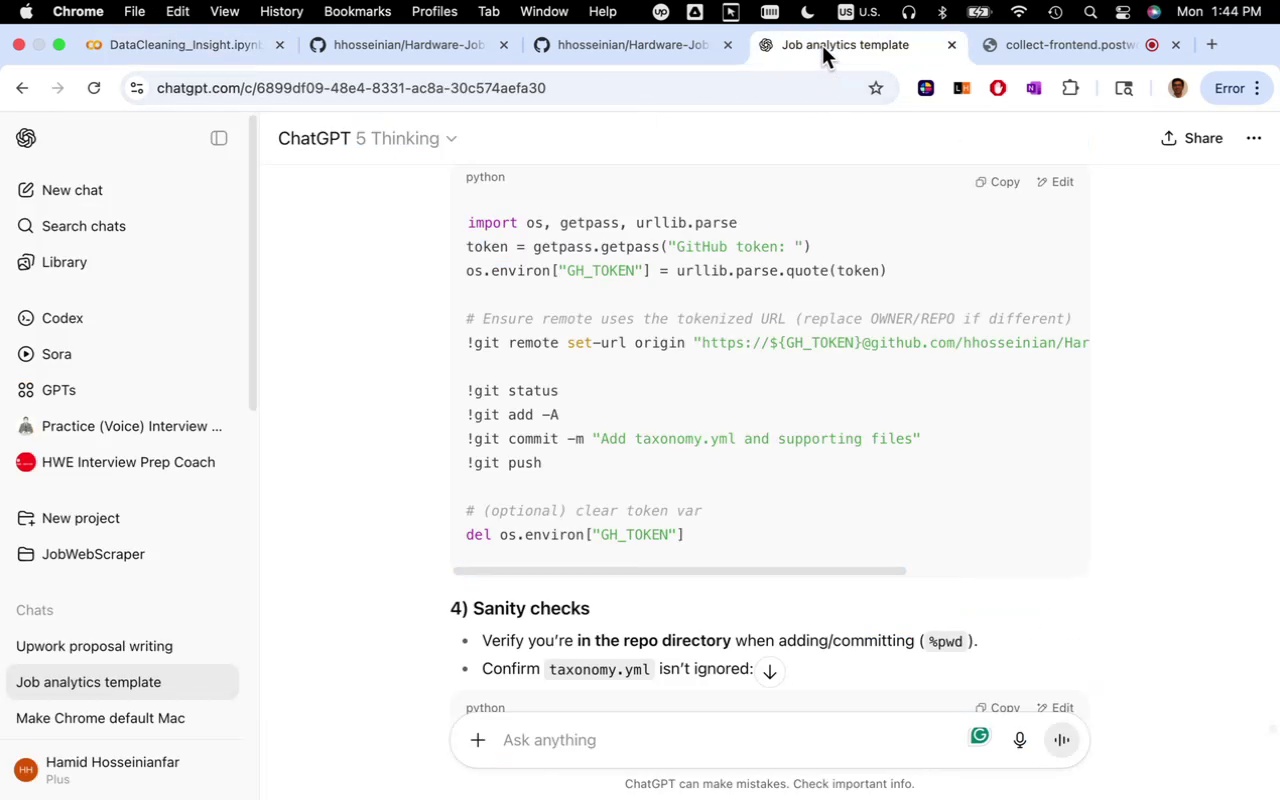 
scroll: coordinate [838, 618], scroll_direction: down, amount: 6.0
 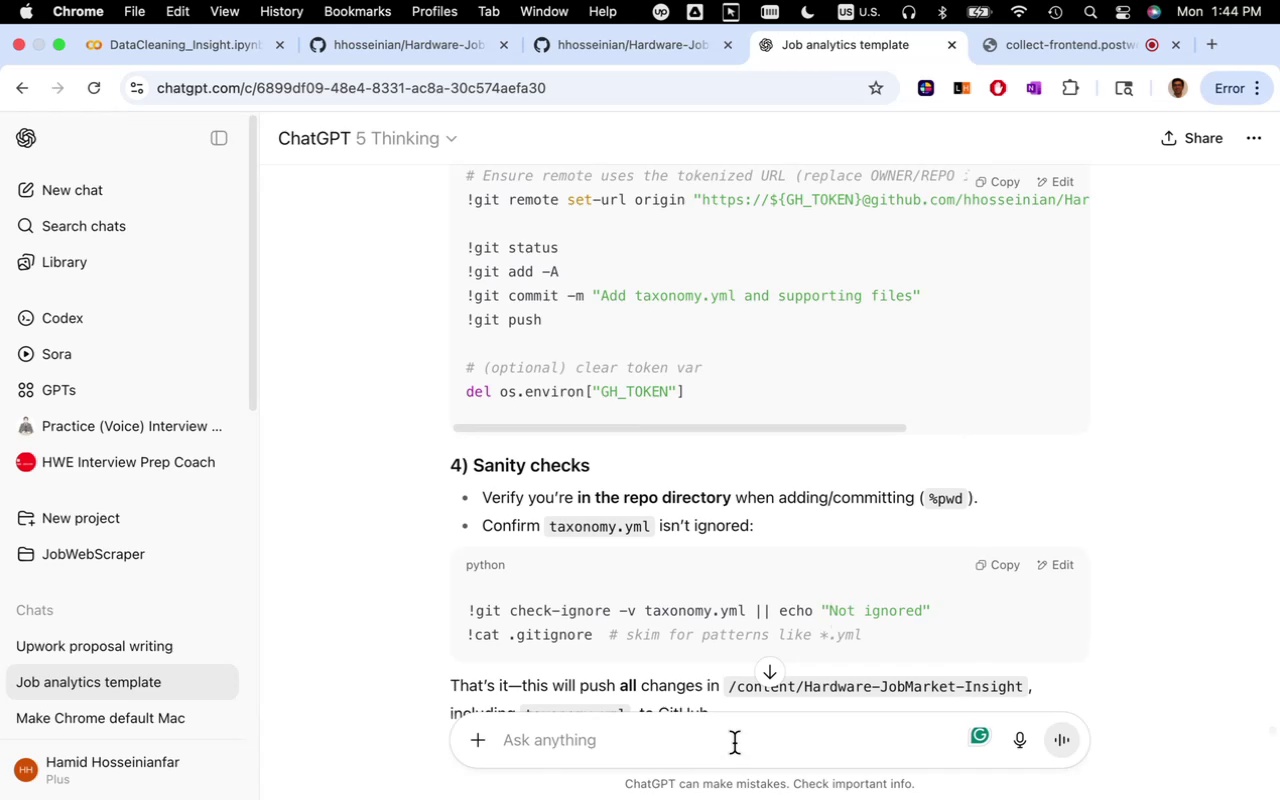 
left_click([734, 743])
 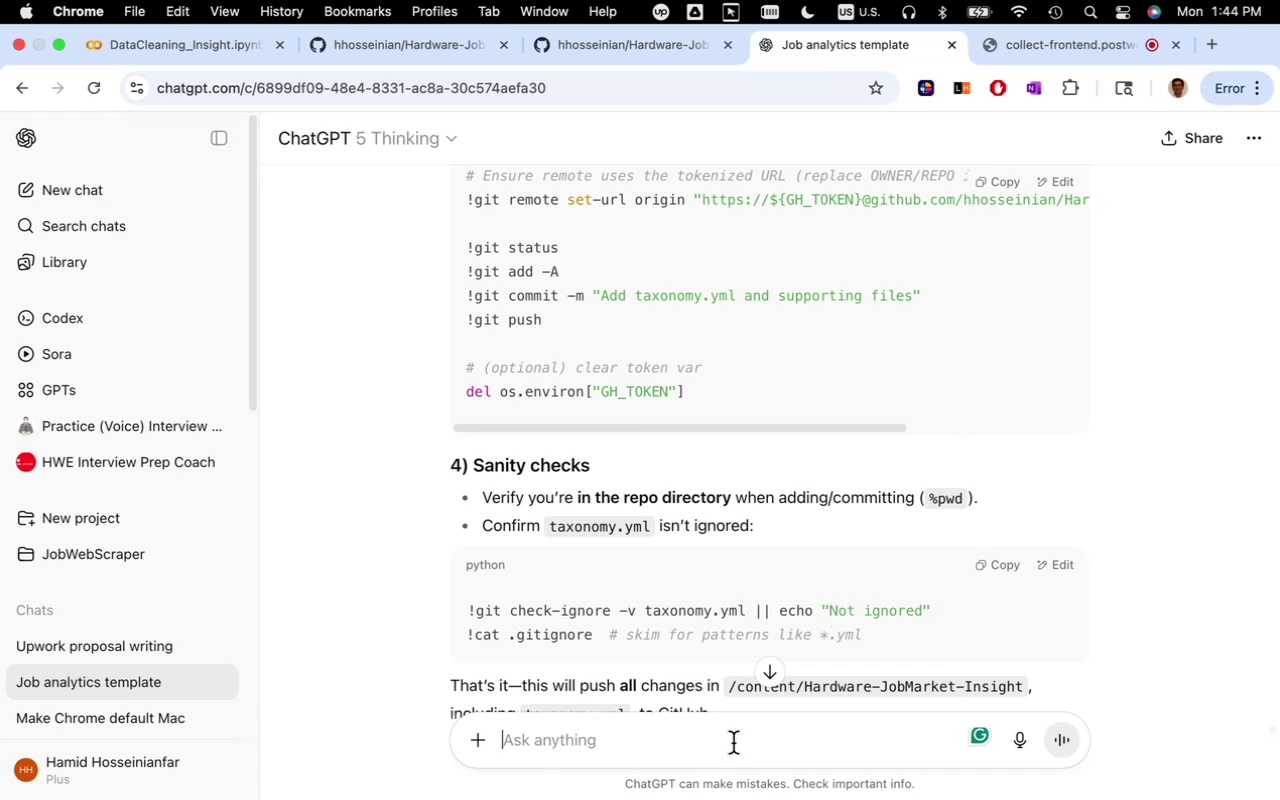 
key(Meta+V)
 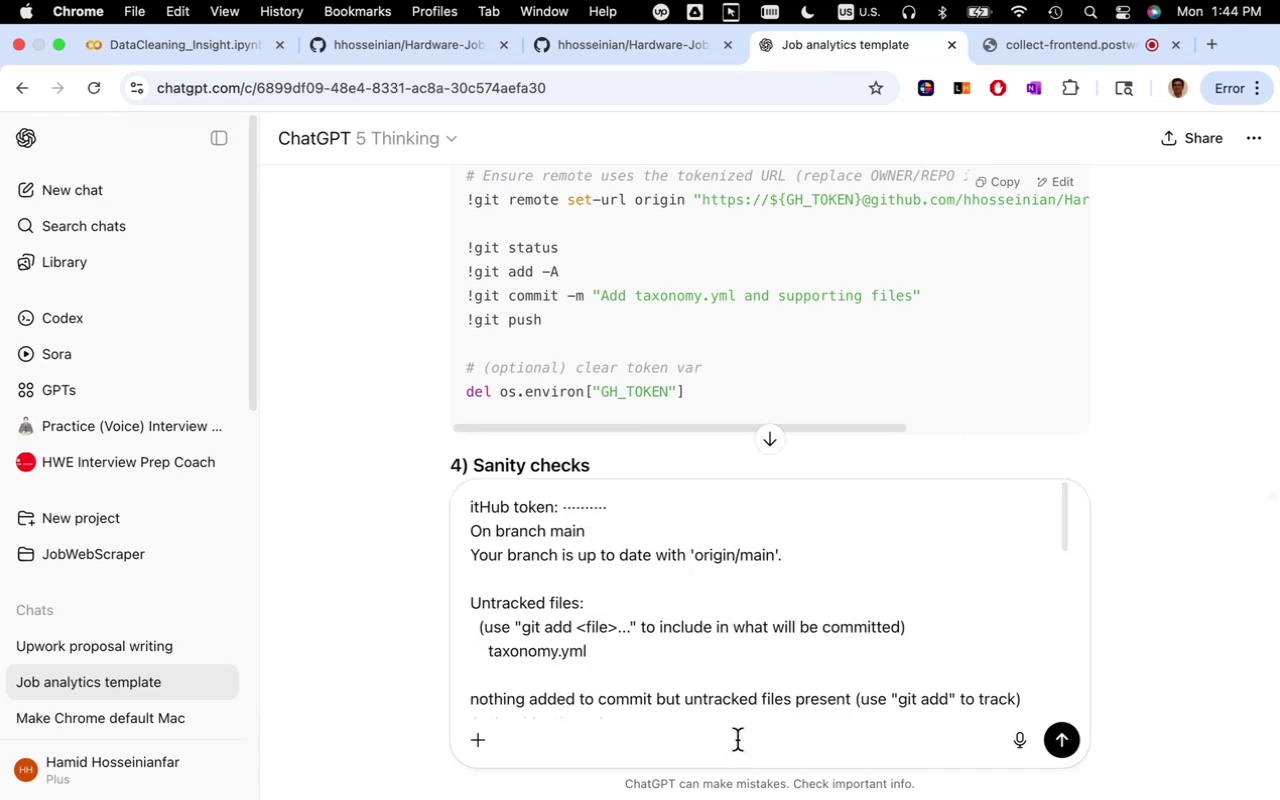 
key(Enter)
 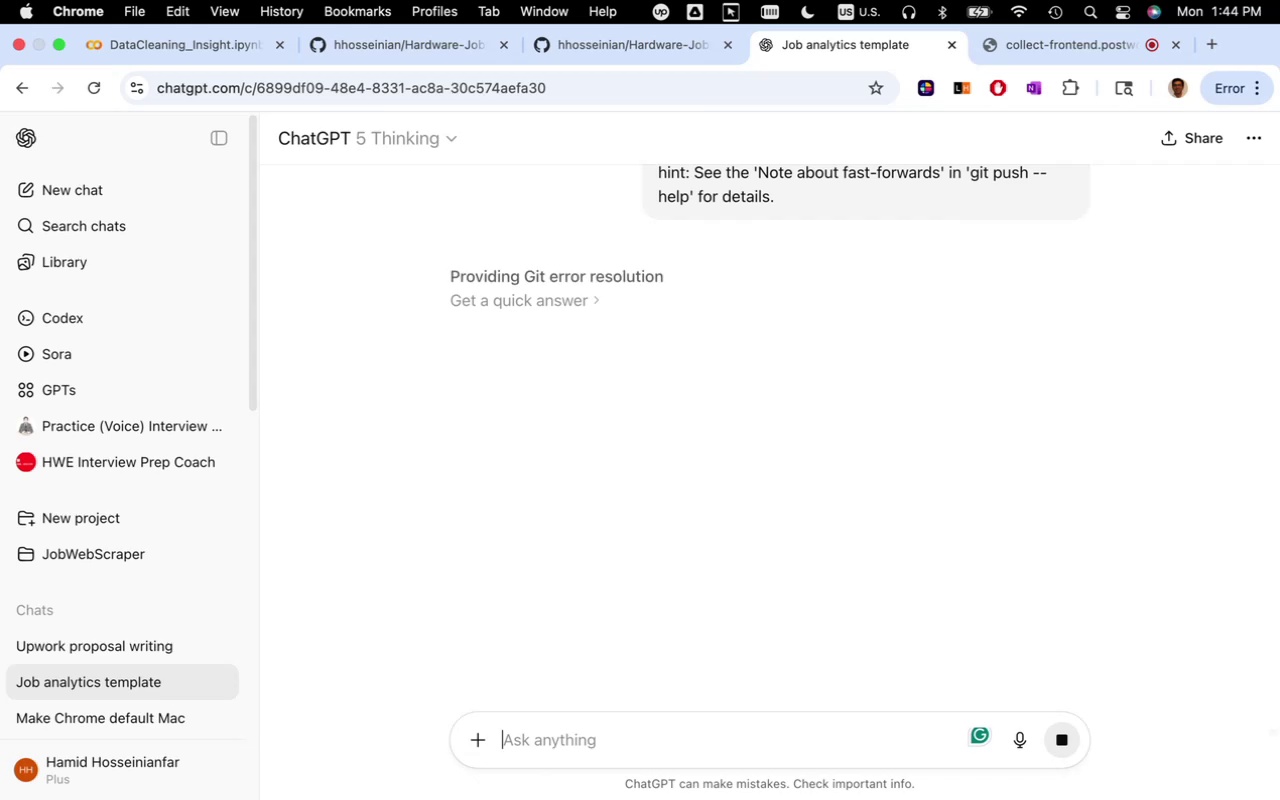 
wait(40.98)
 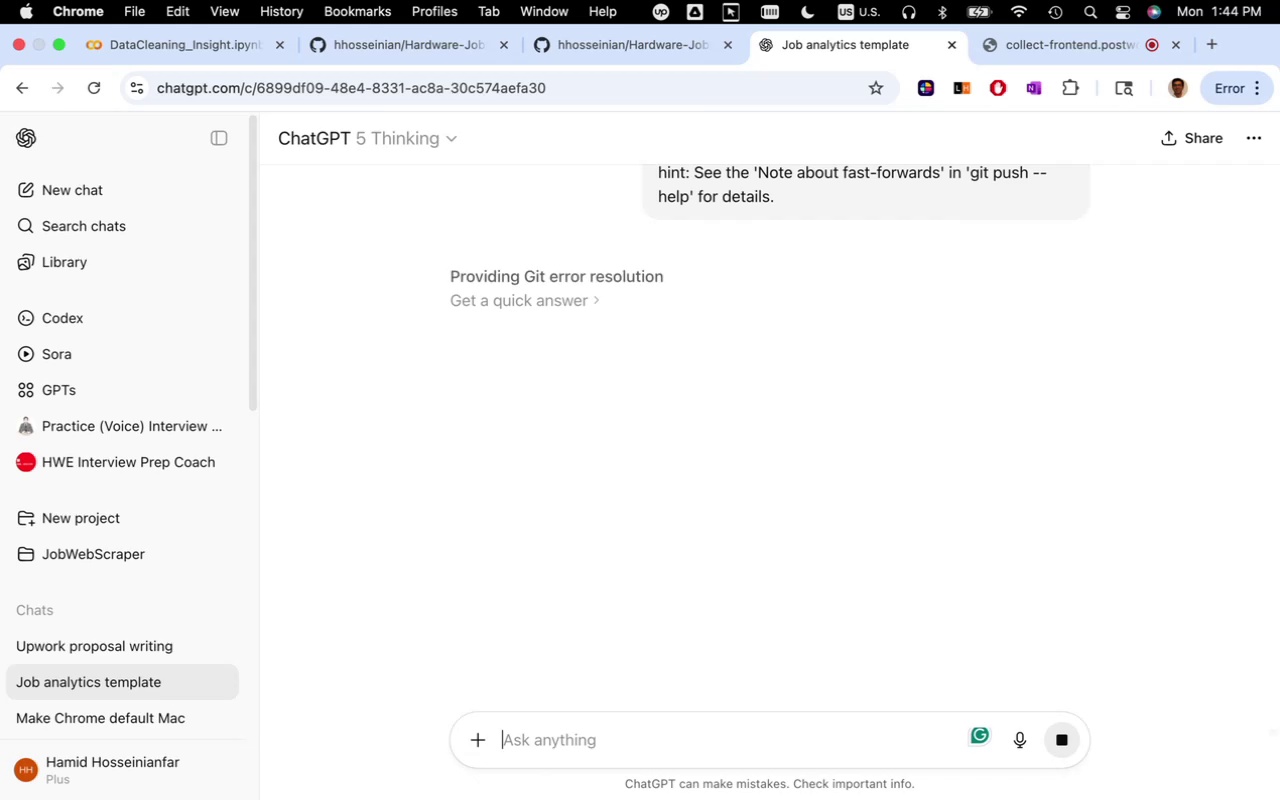 
scroll: coordinate [780, 547], scroll_direction: up, amount: 305.0
 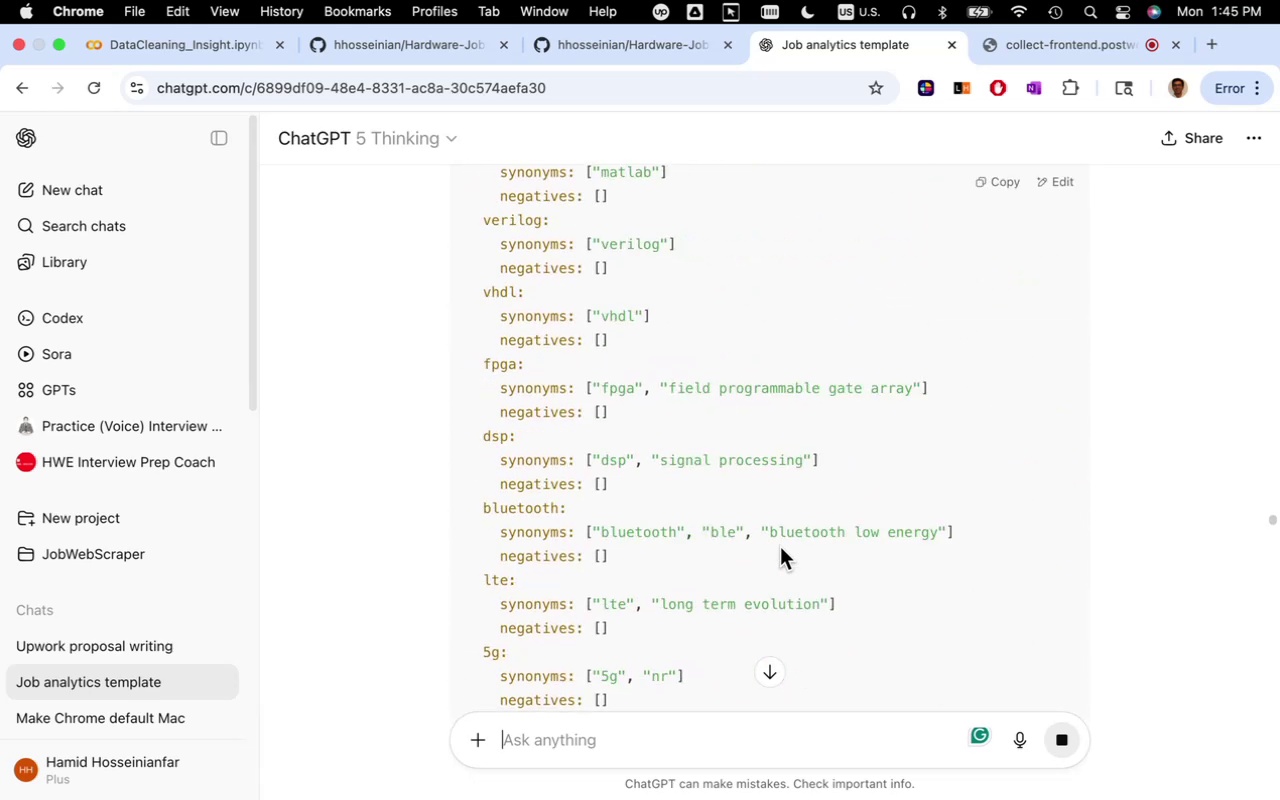 
scroll: coordinate [864, 550], scroll_direction: down, amount: 41.0
 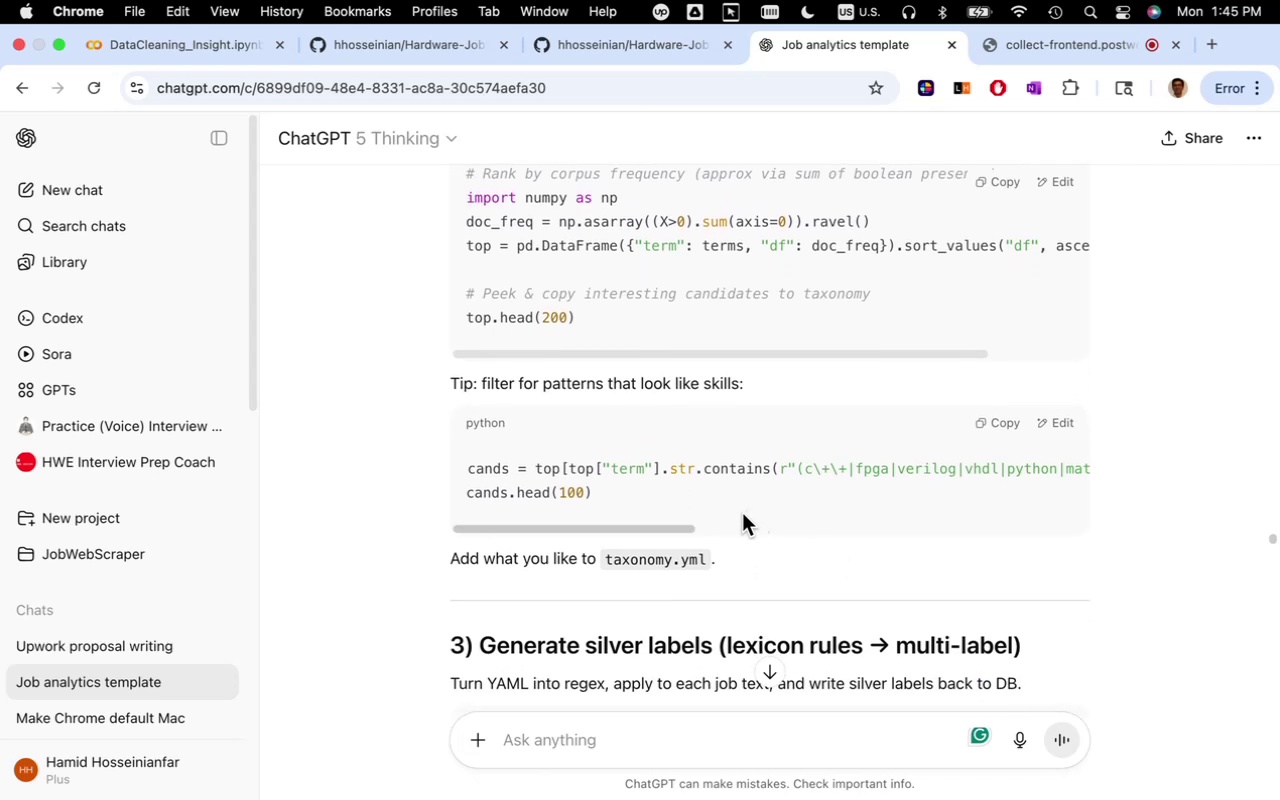 
wait(9.89)
 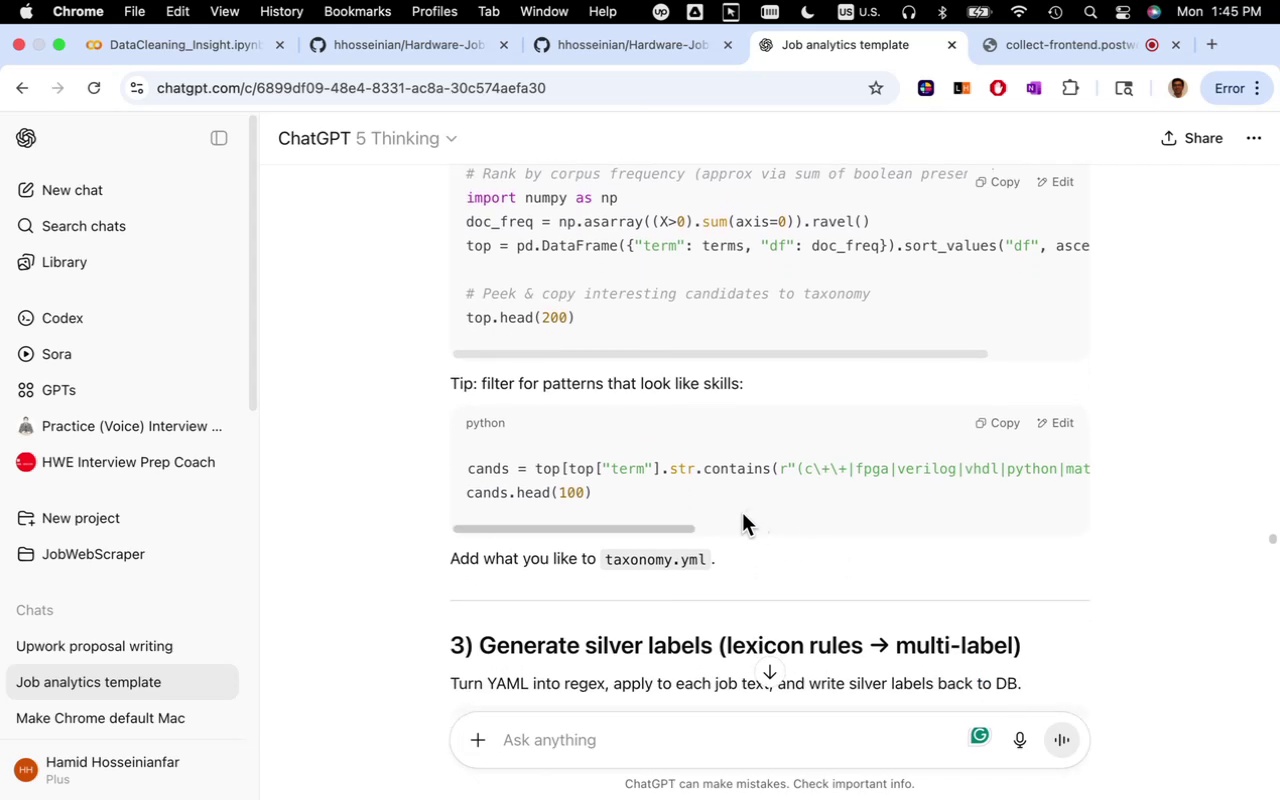 
left_click_drag(start_coordinate=[683, 529], to_coordinate=[628, 560])
 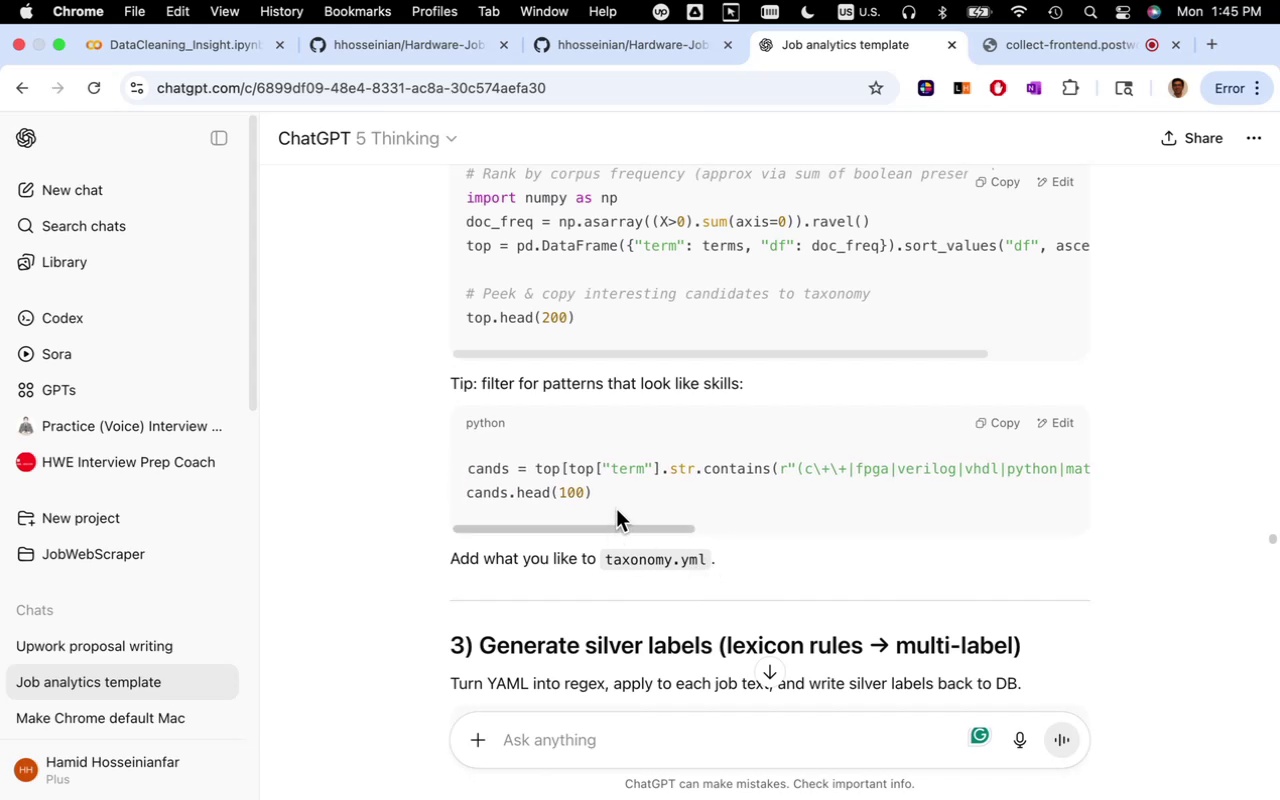 
left_click_drag(start_coordinate=[606, 494], to_coordinate=[448, 458])
 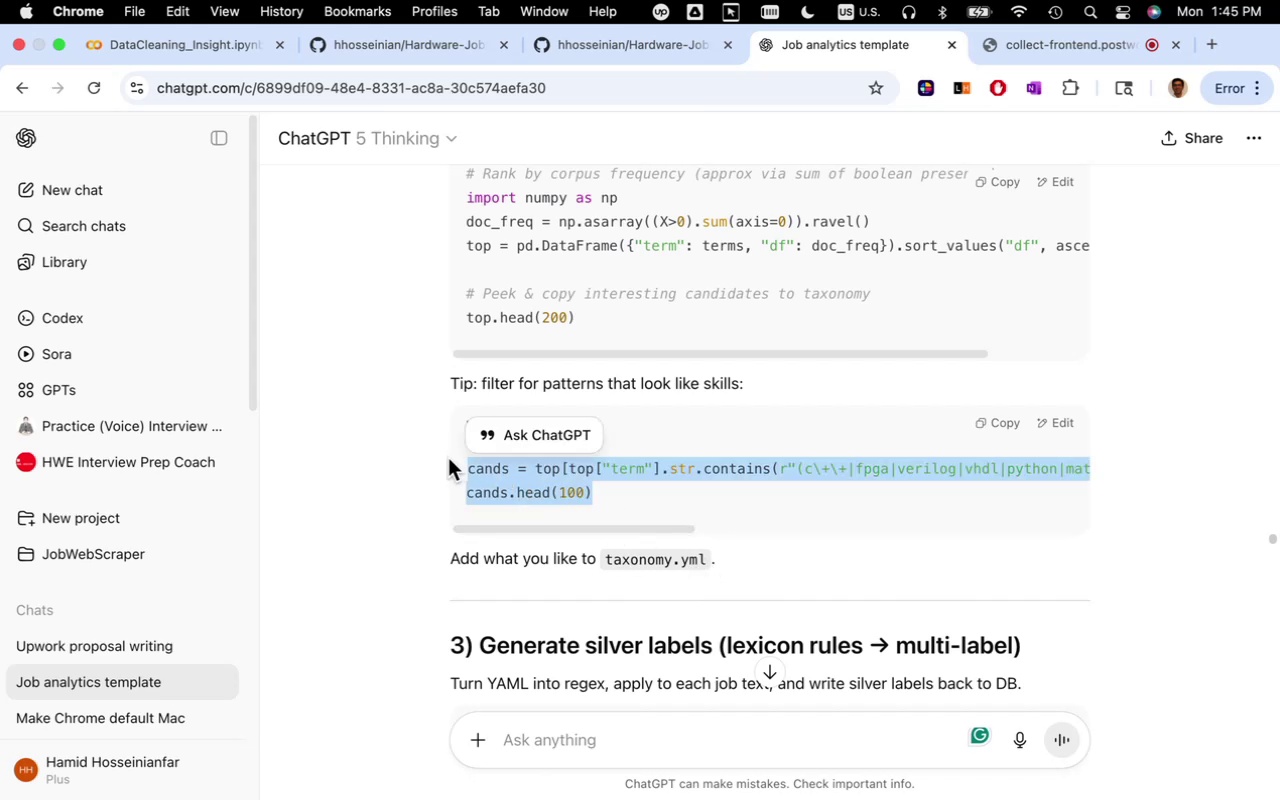 
key(Meta+C)
 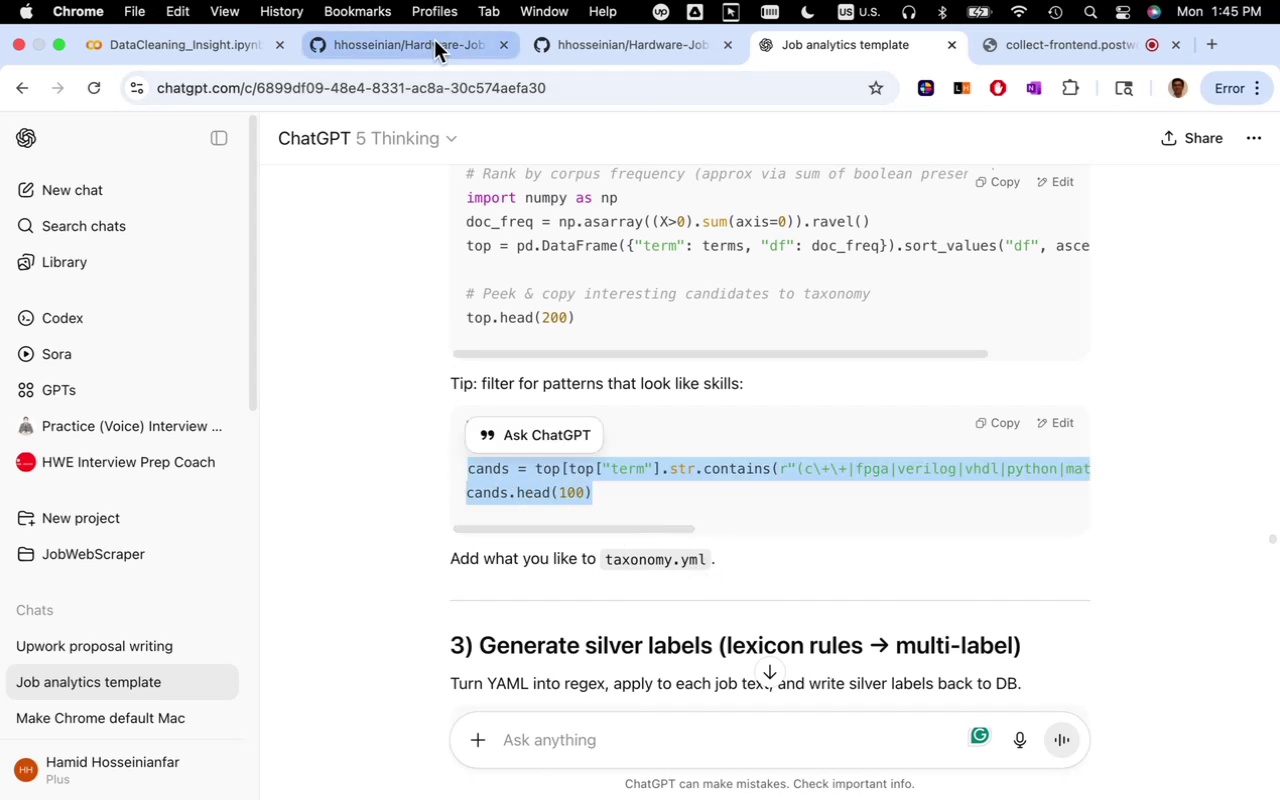 
left_click([434, 40])
 